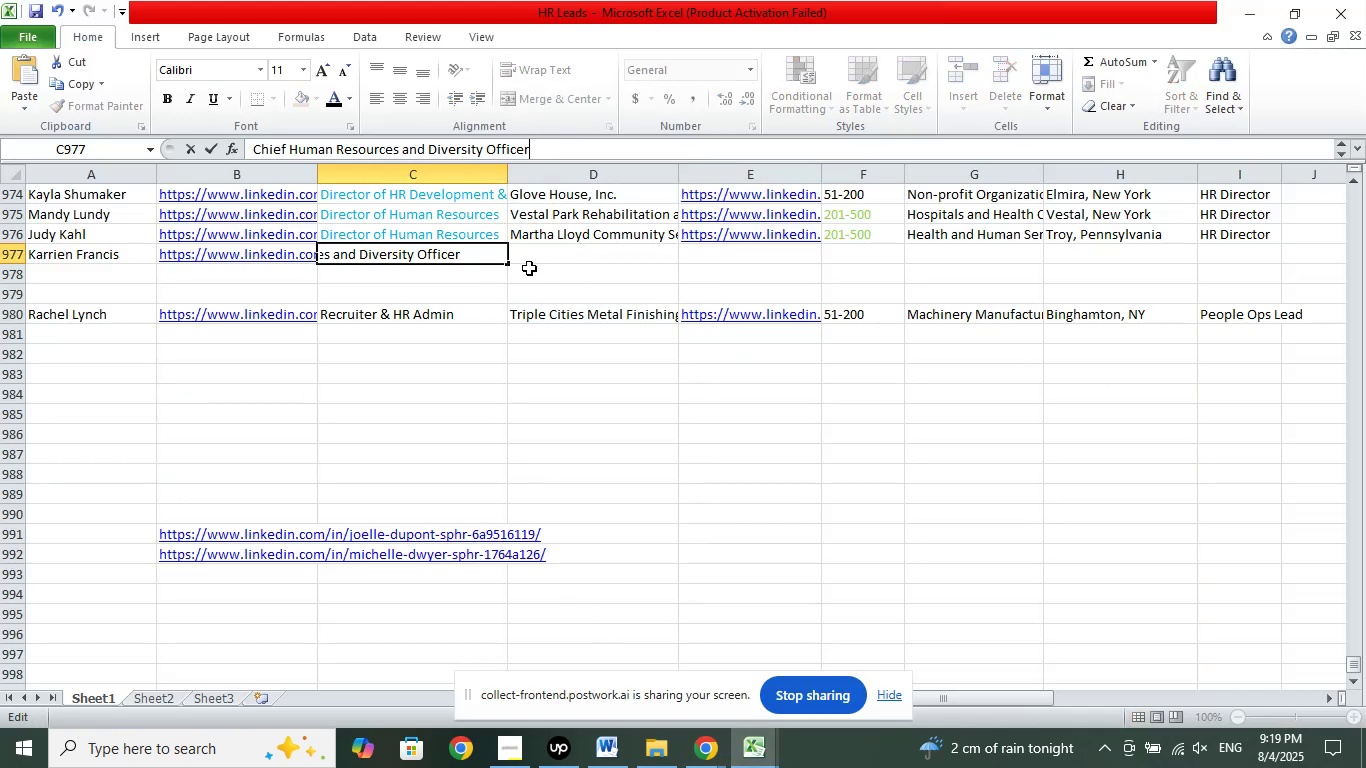 
left_click([543, 254])
 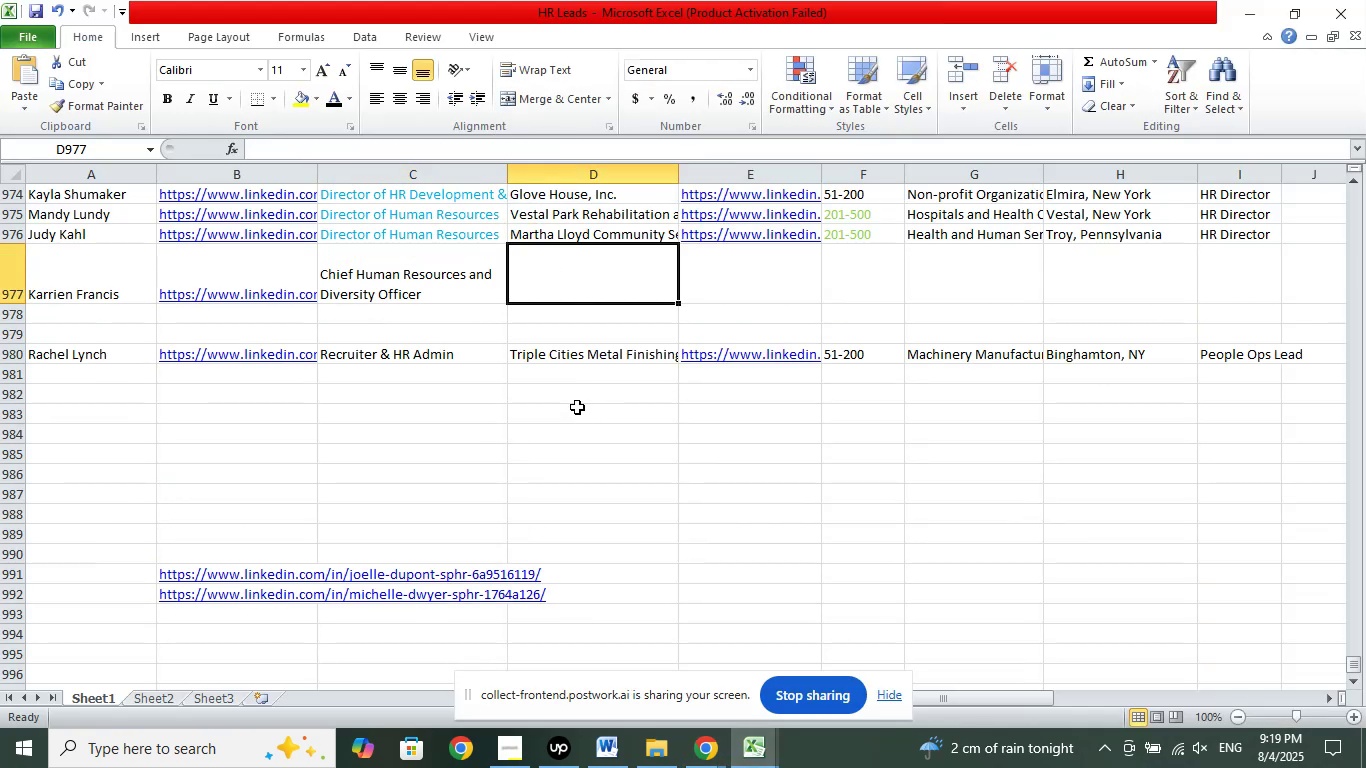 
left_click([428, 291])
 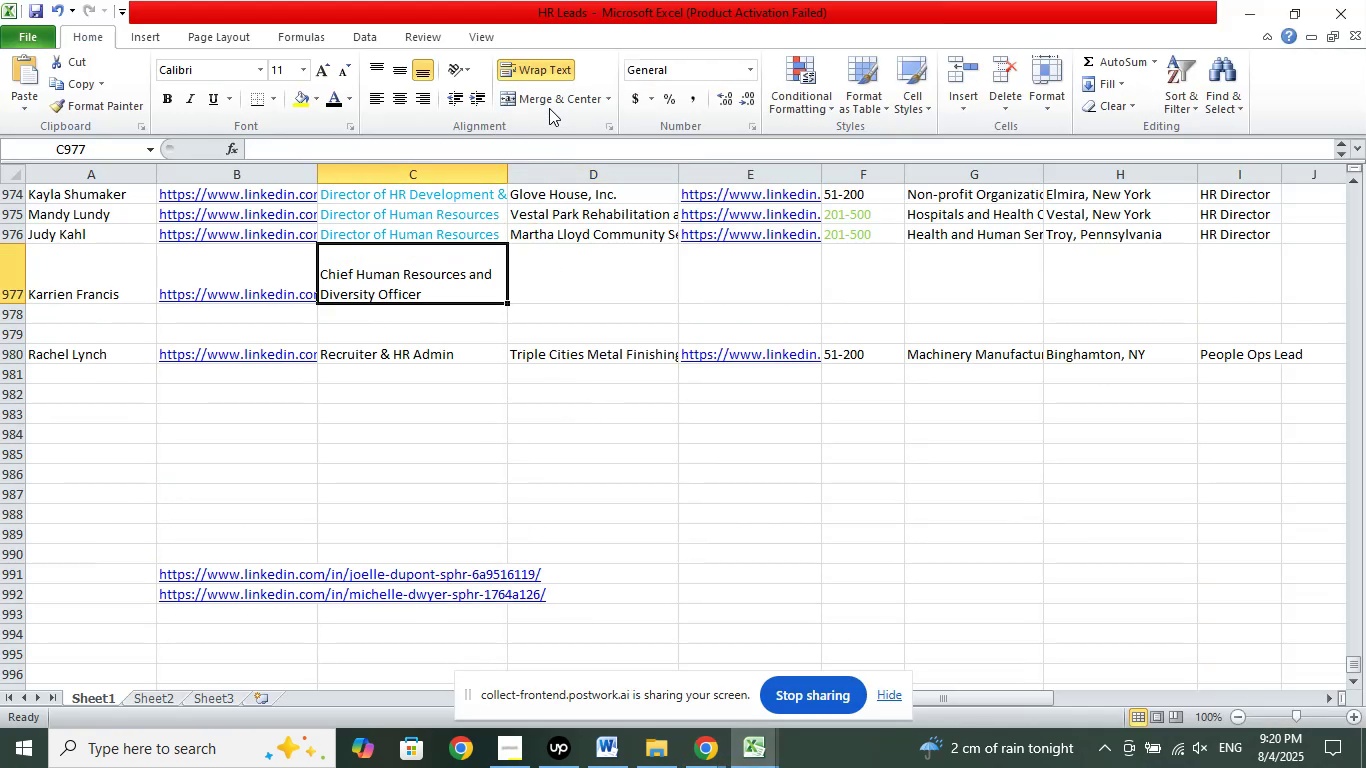 
left_click([548, 70])
 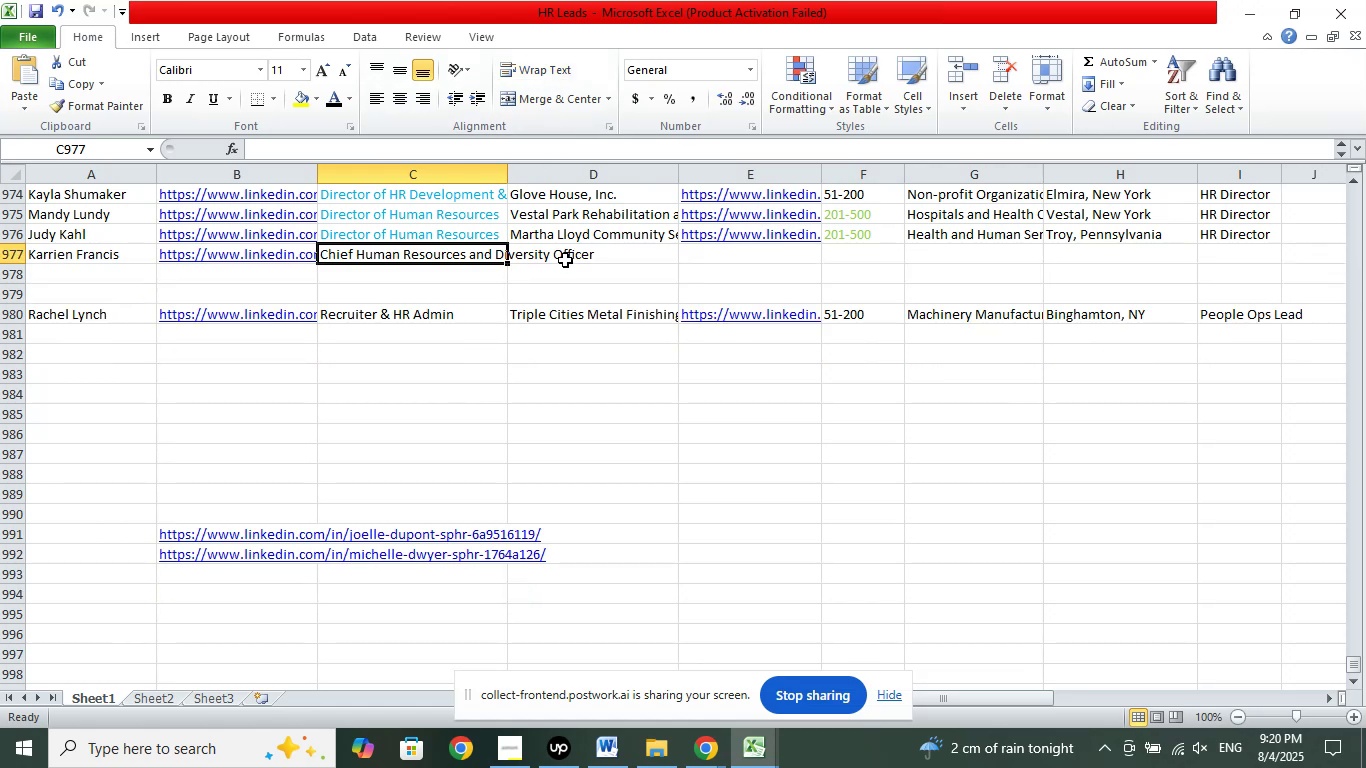 
double_click([482, 259])
 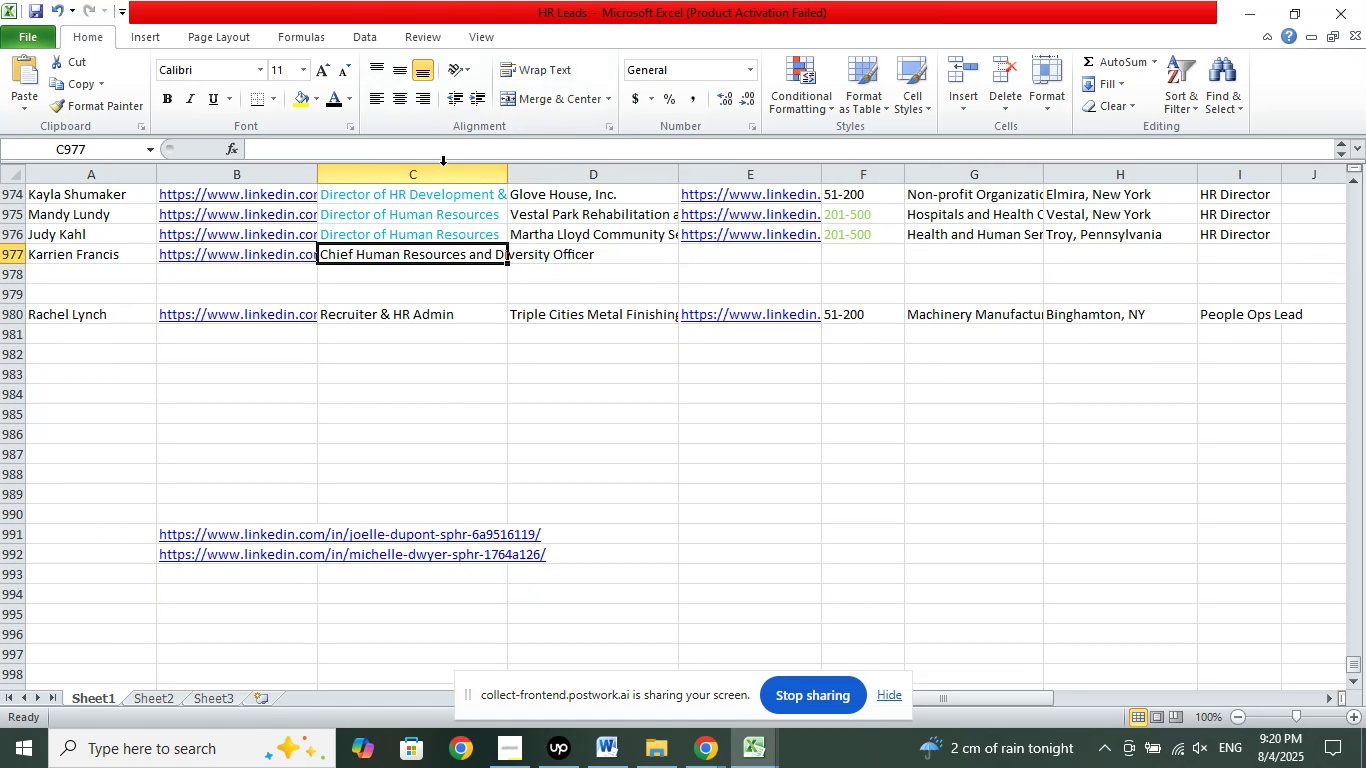 
left_click([447, 148])
 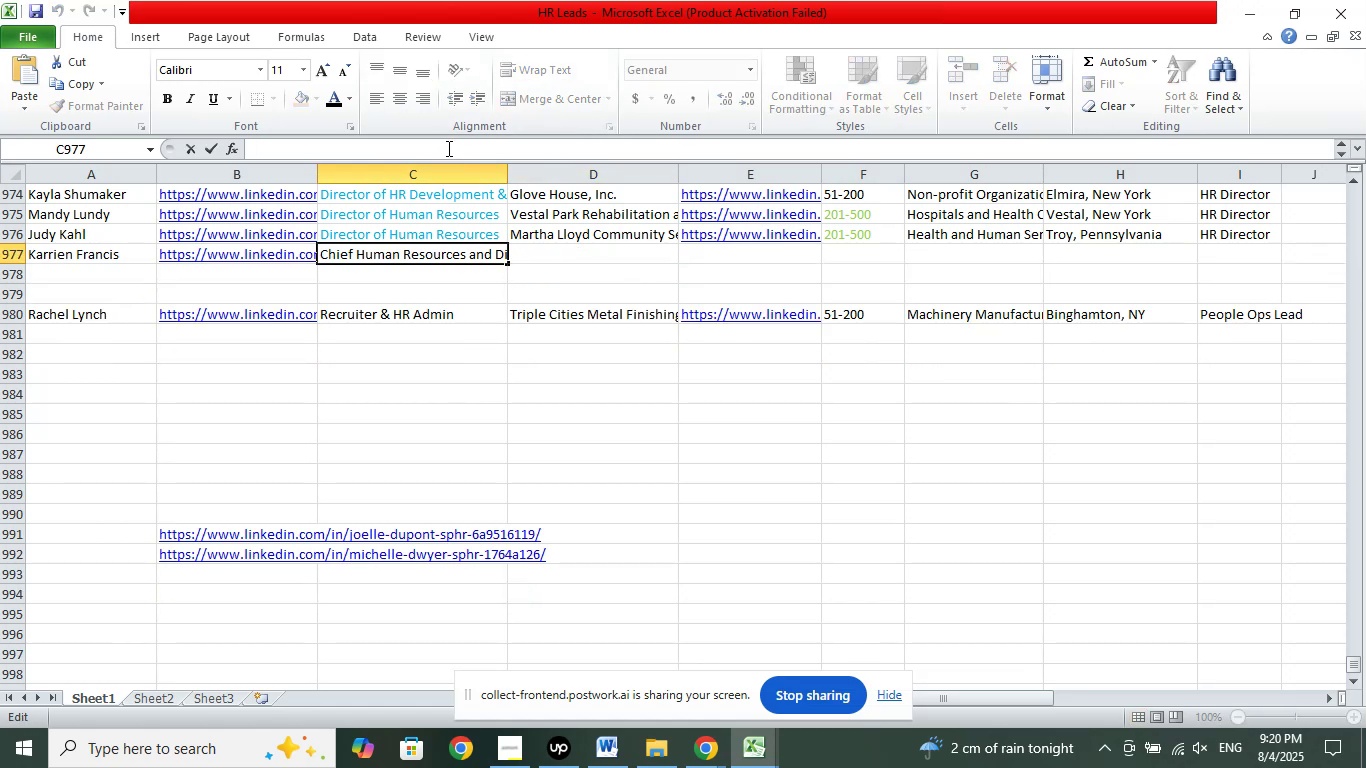 
key(Delete)
 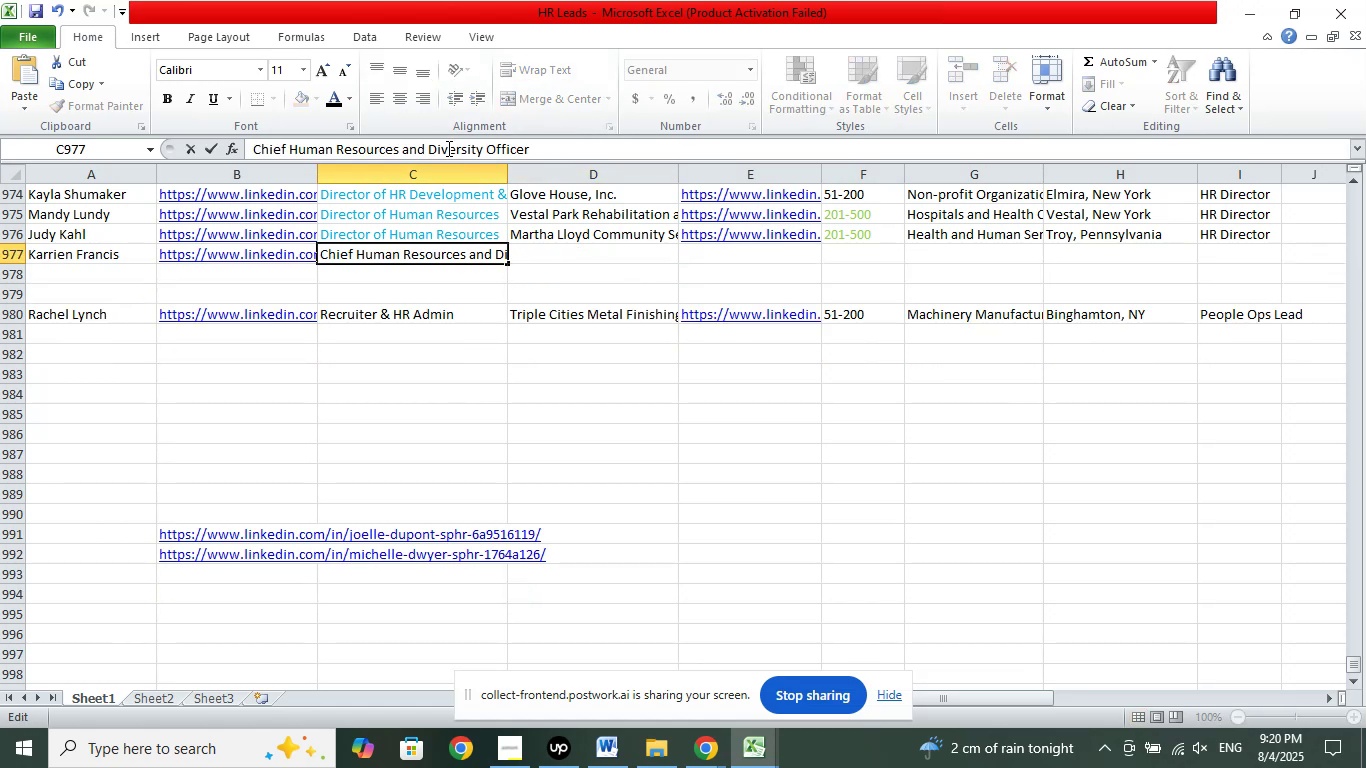 
wait(6.79)
 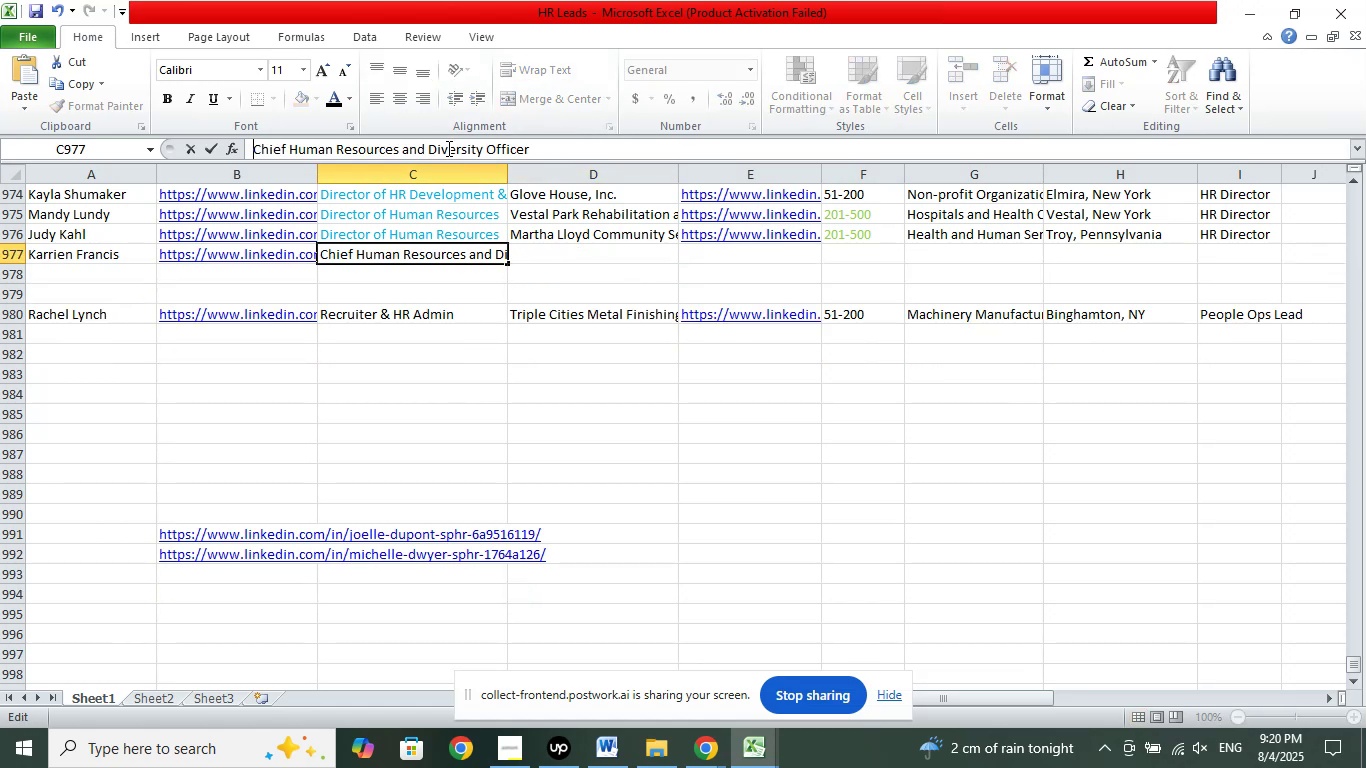 
left_click([546, 260])
 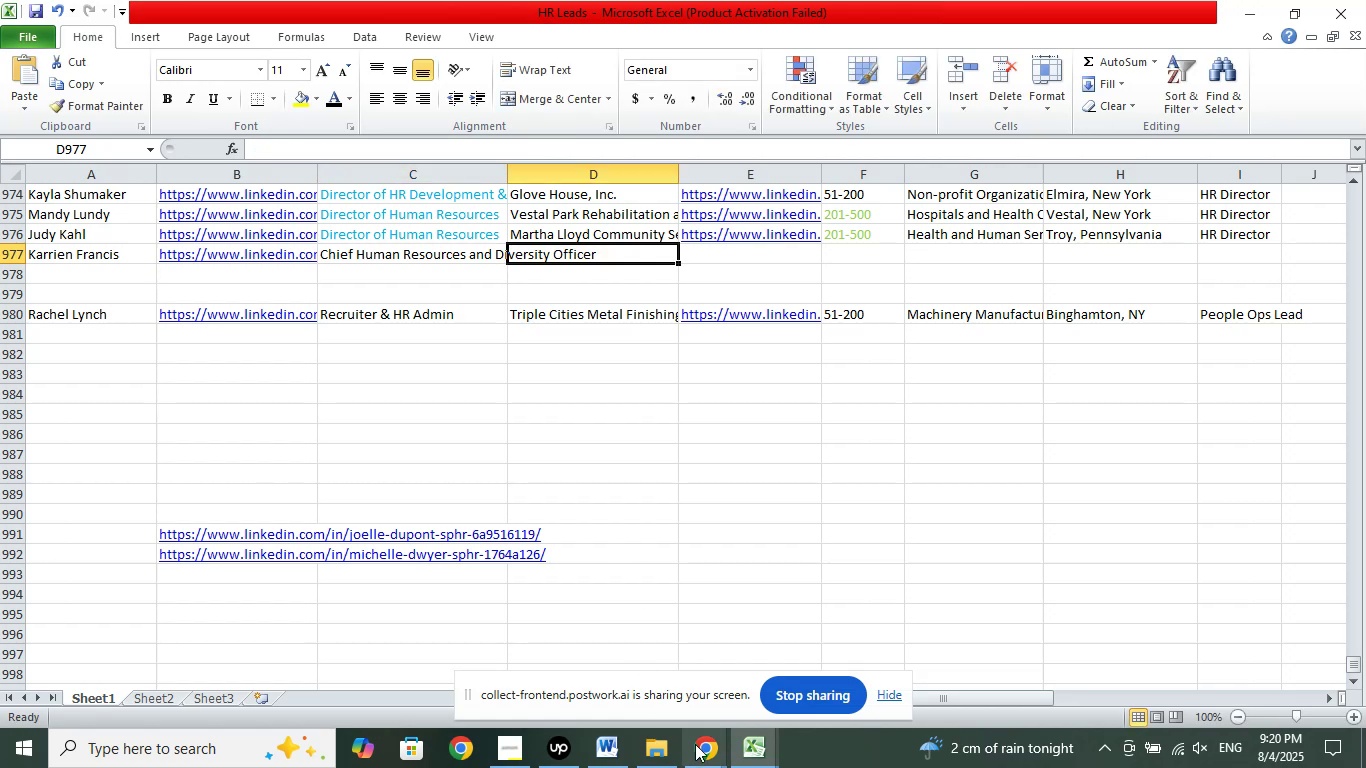 
double_click([634, 681])
 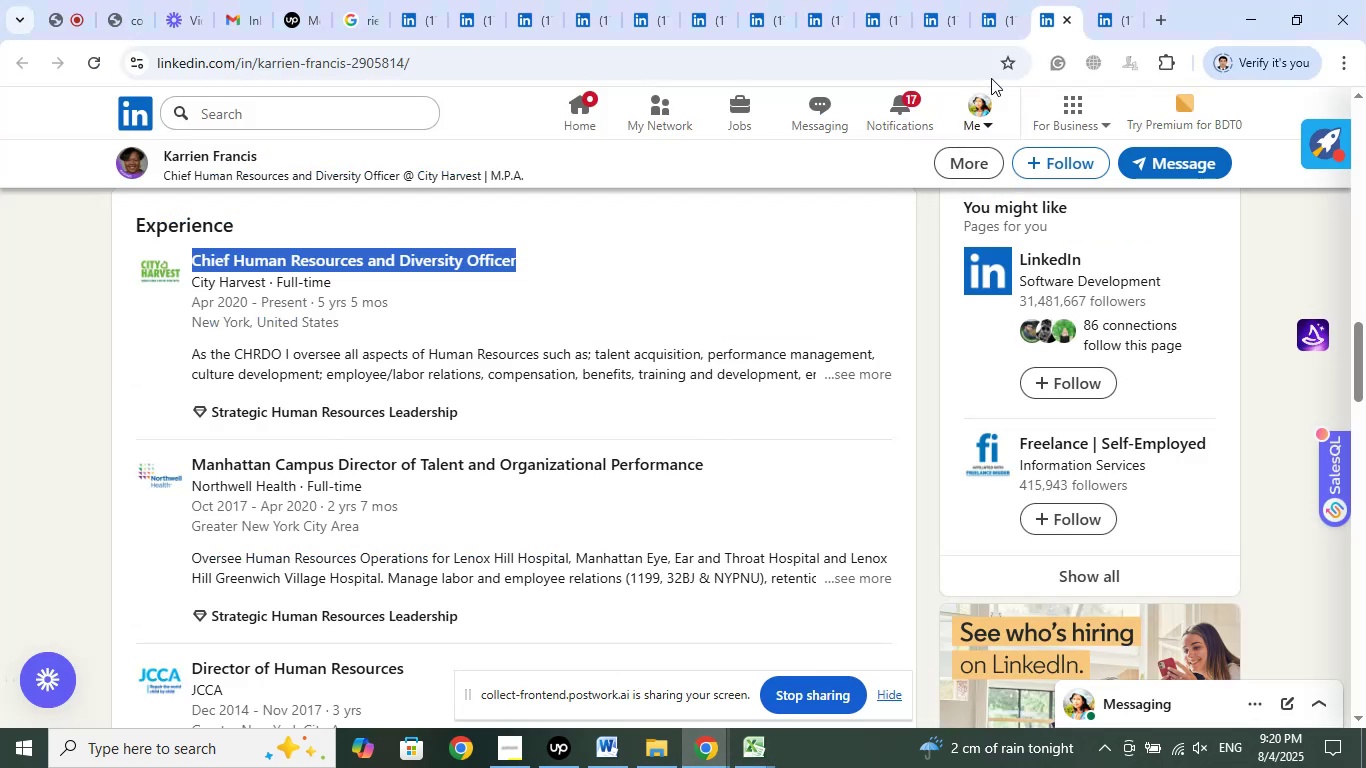 
left_click([1105, 19])
 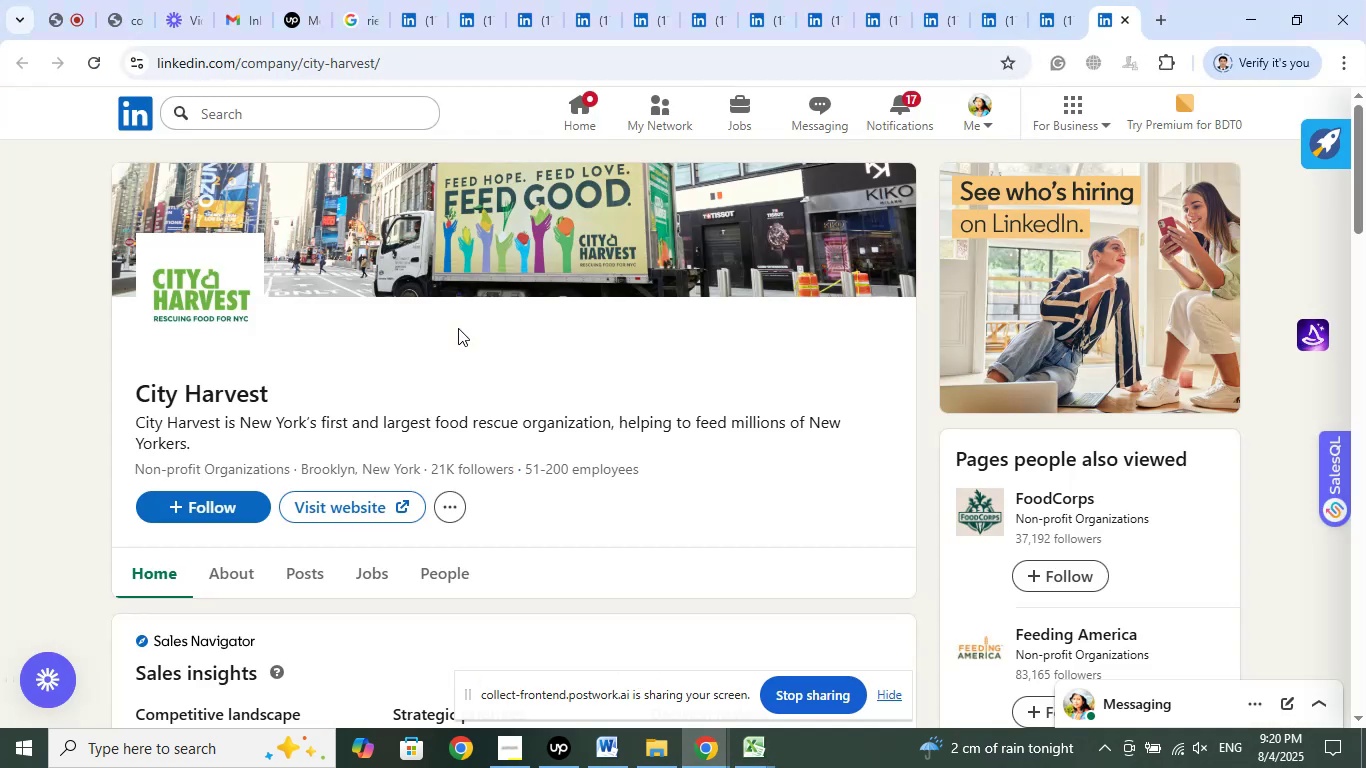 
left_click_drag(start_coordinate=[103, 390], to_coordinate=[310, 399])
 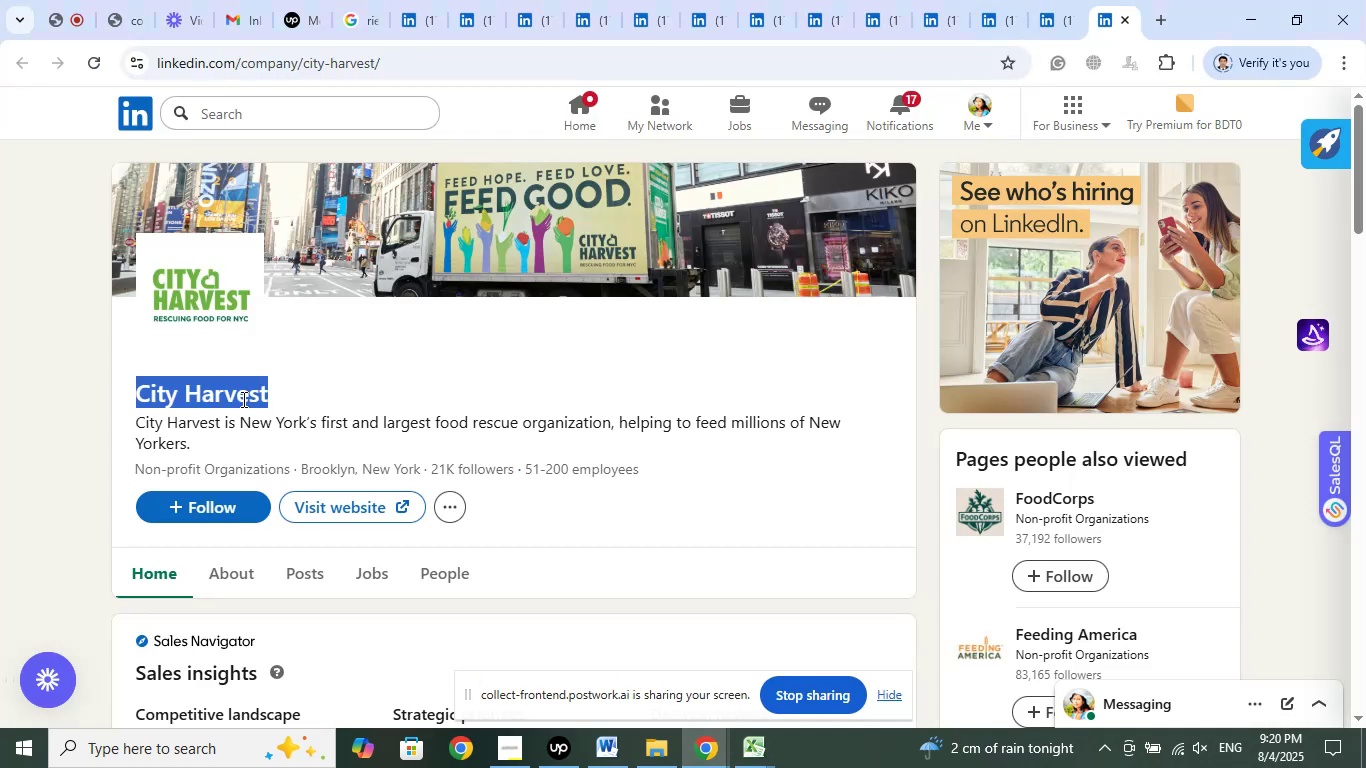 
right_click([237, 399])
 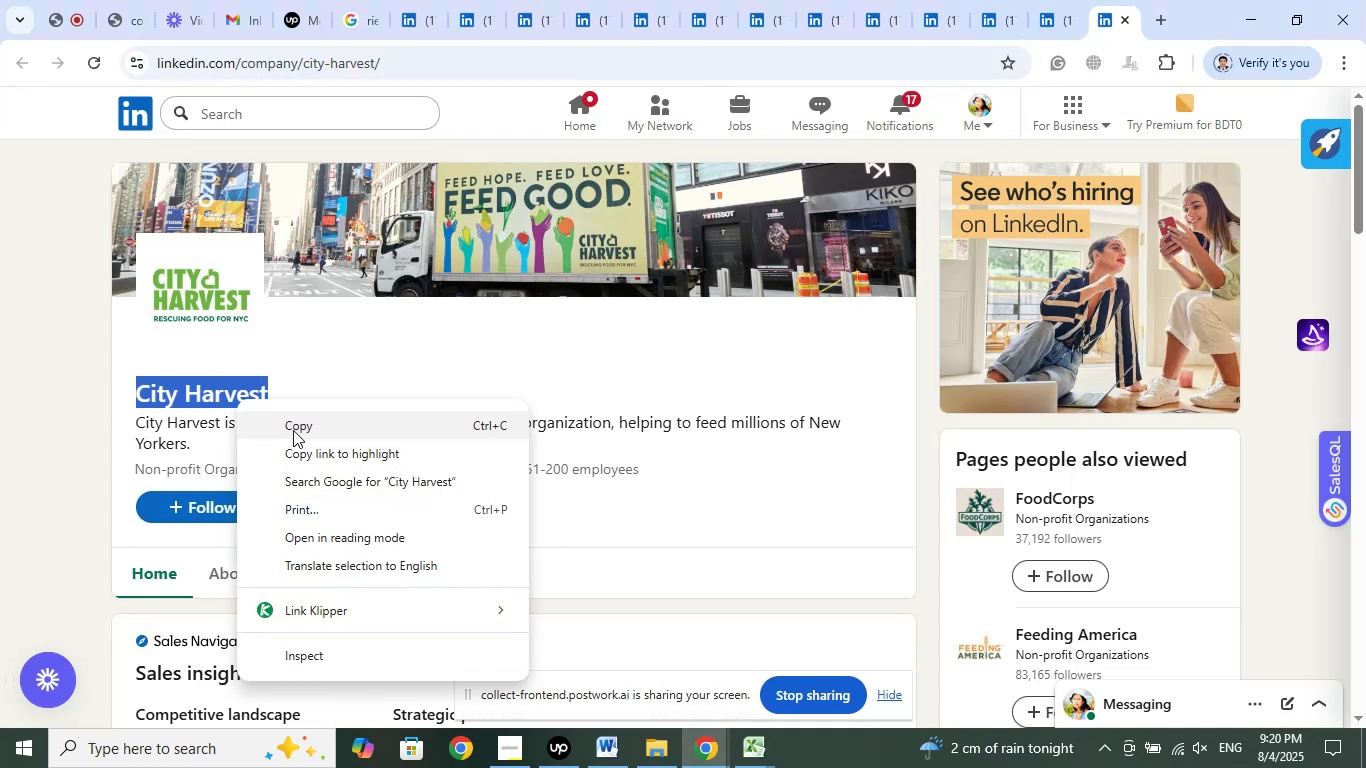 
left_click([295, 430])
 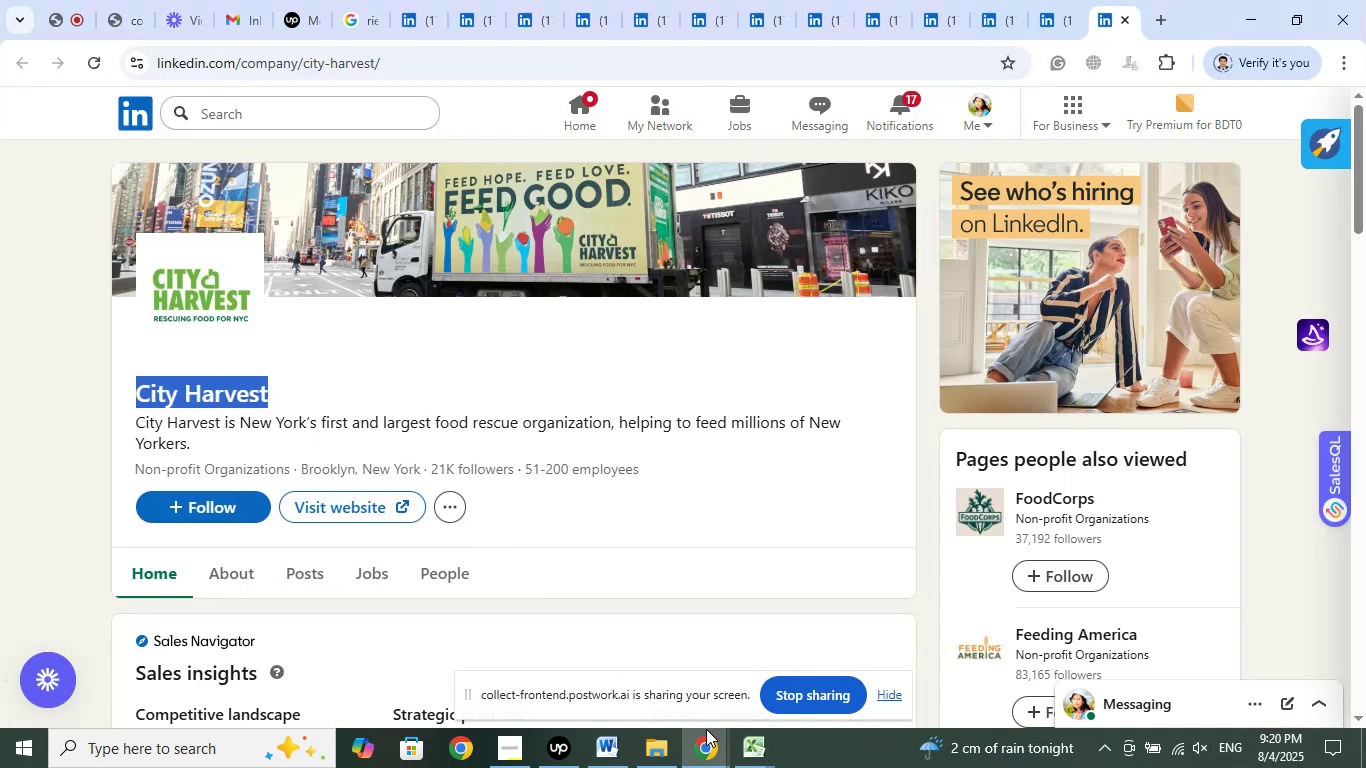 
left_click([748, 744])
 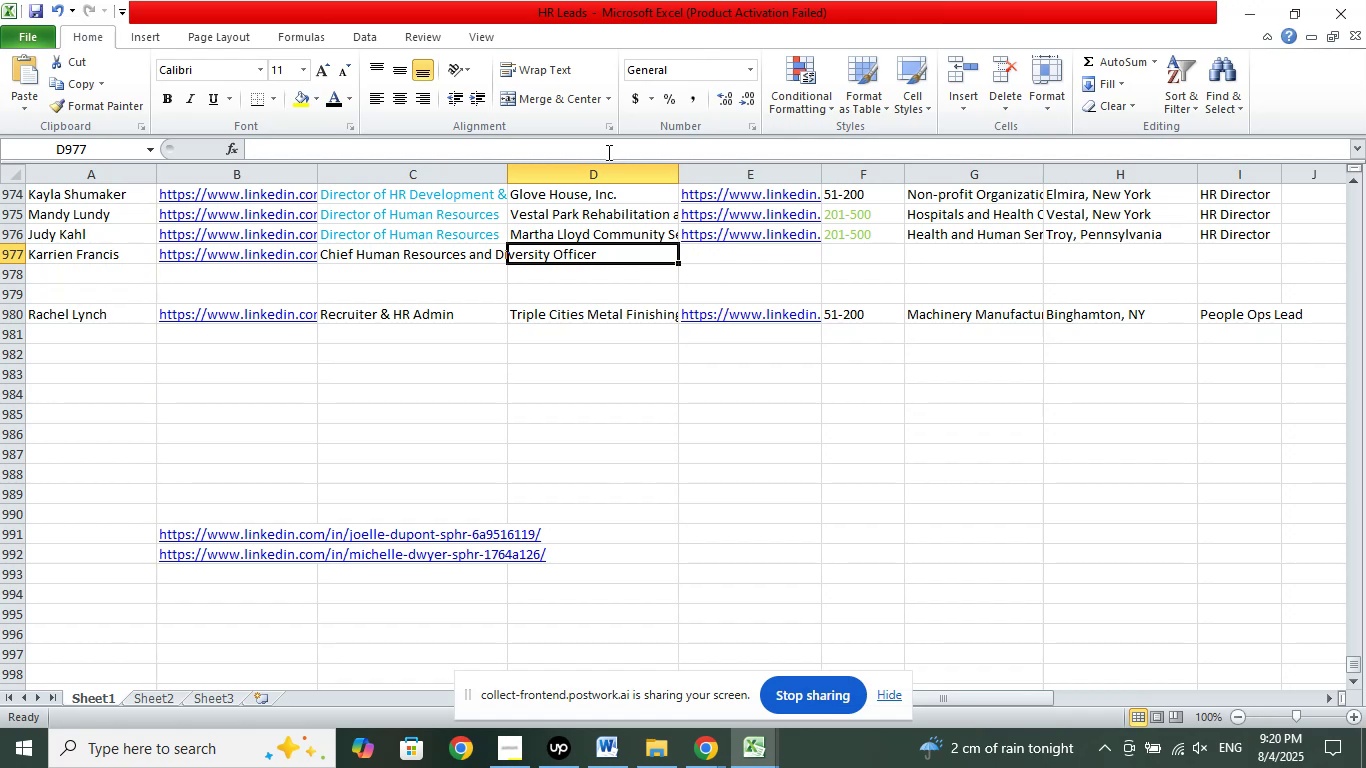 
left_click([611, 151])
 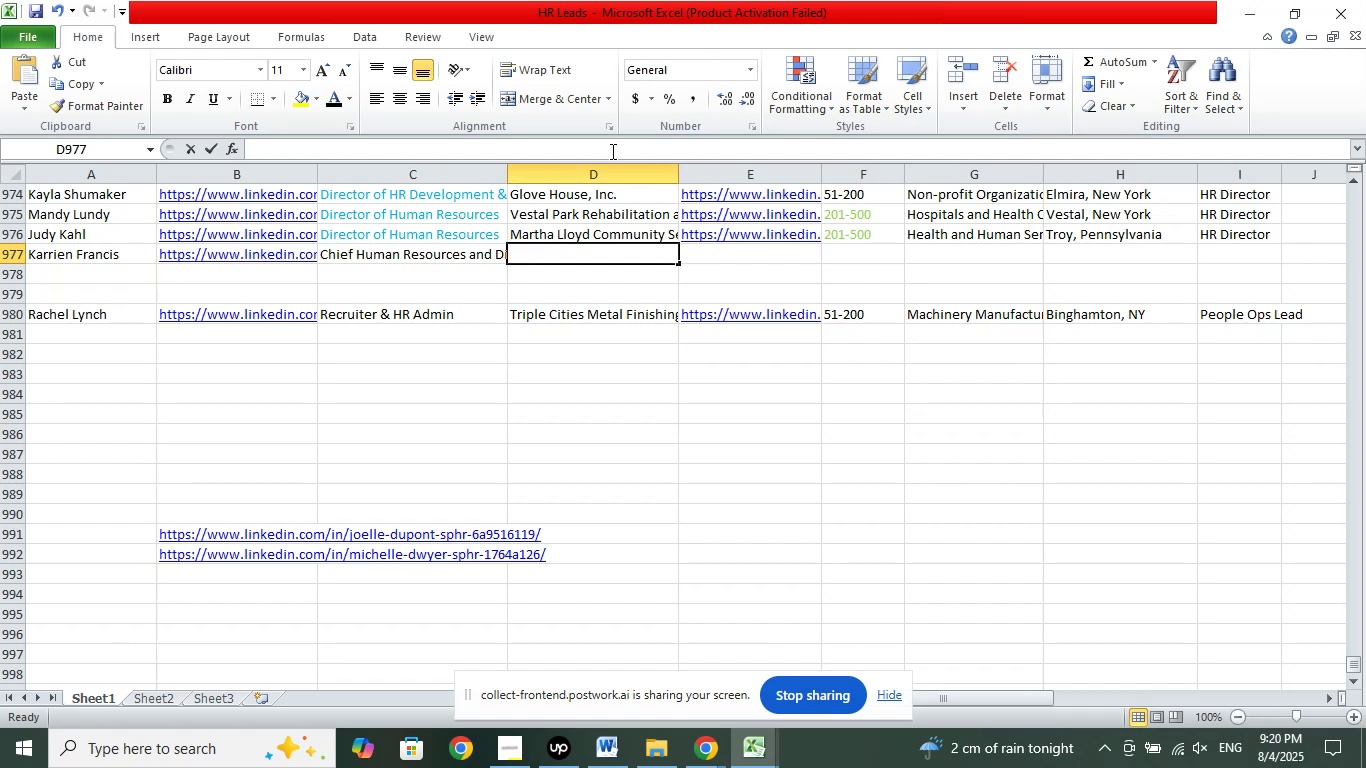 
right_click([612, 147])
 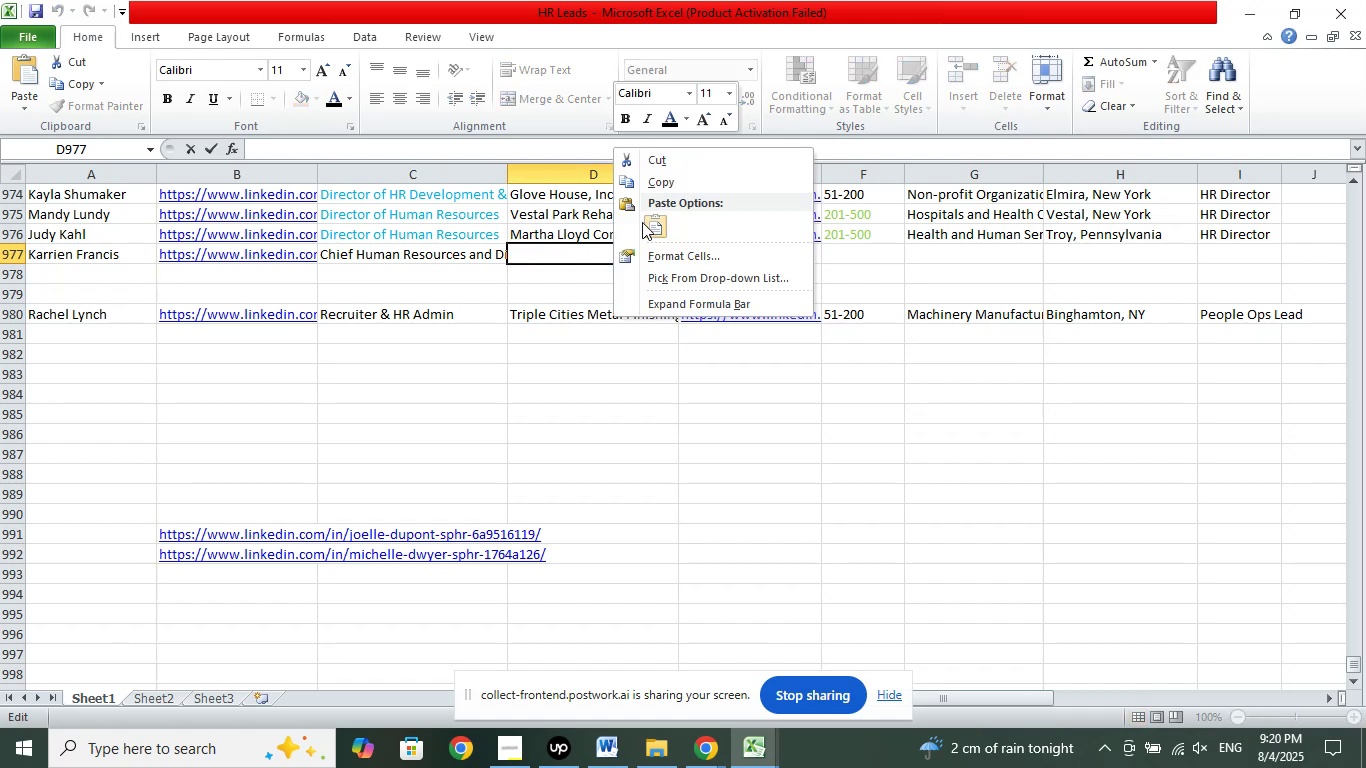 
left_click([653, 225])
 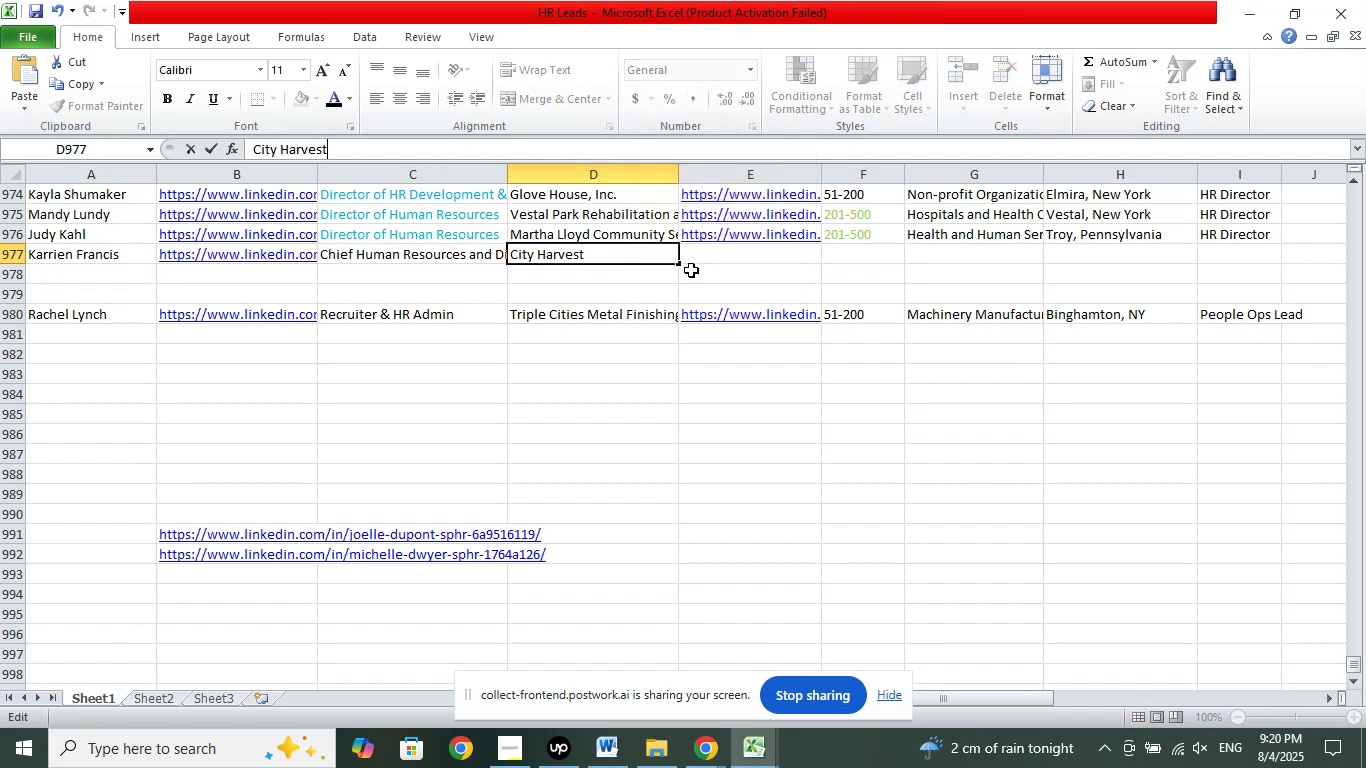 
left_click([700, 258])
 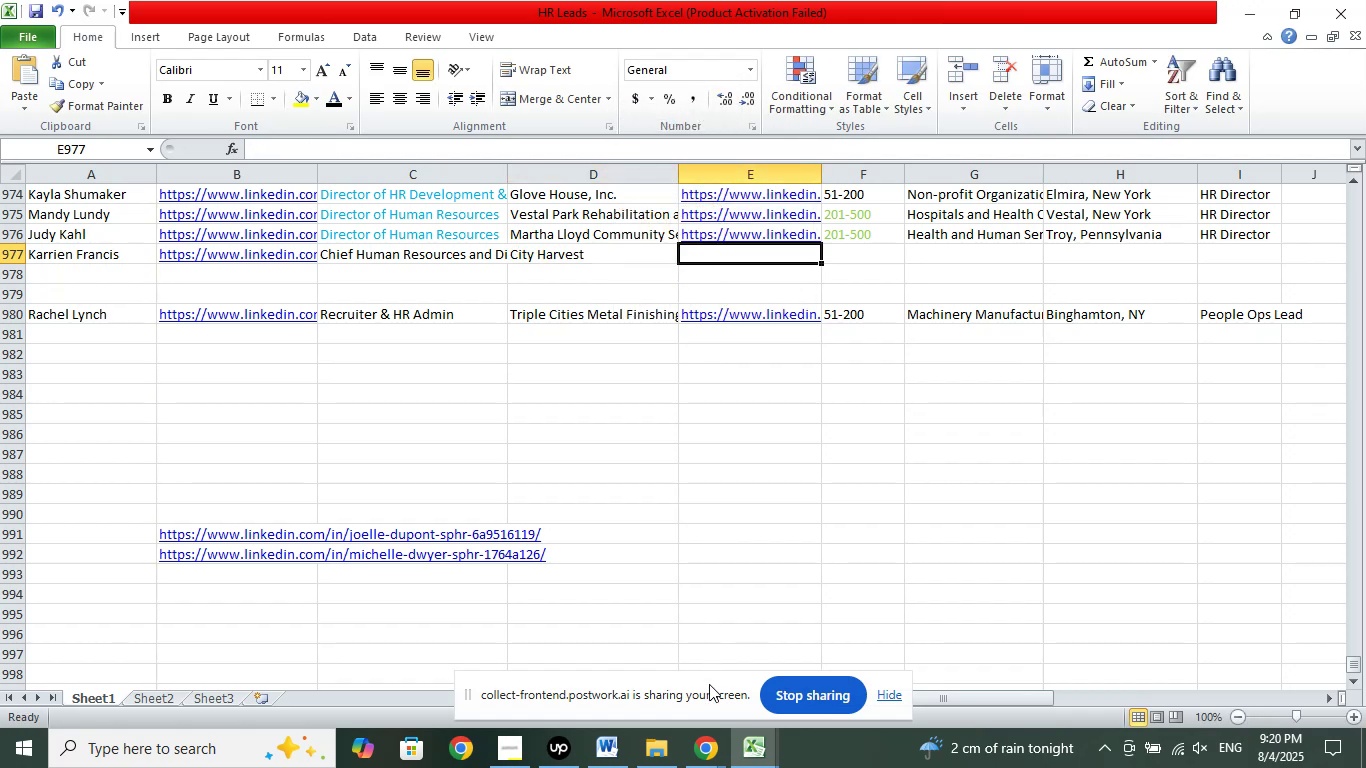 
left_click([712, 743])
 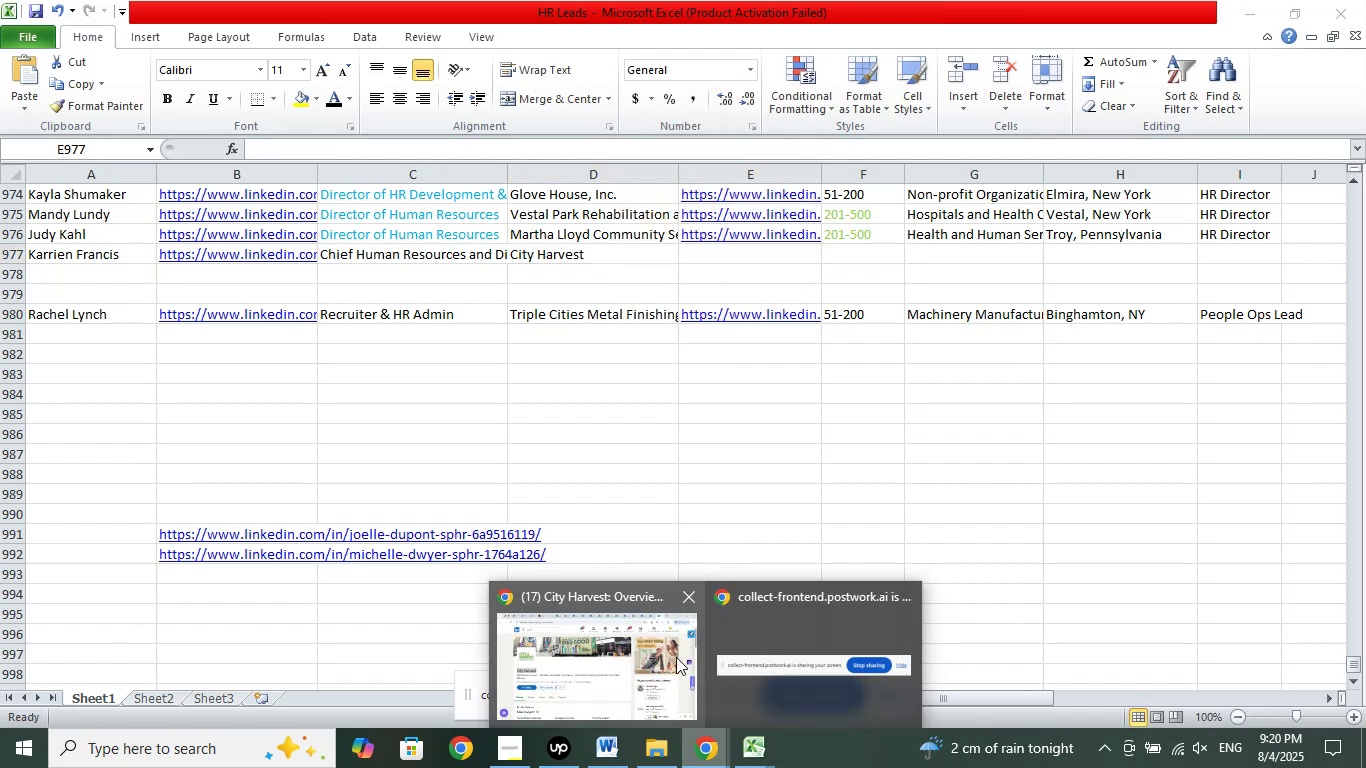 
left_click([566, 617])
 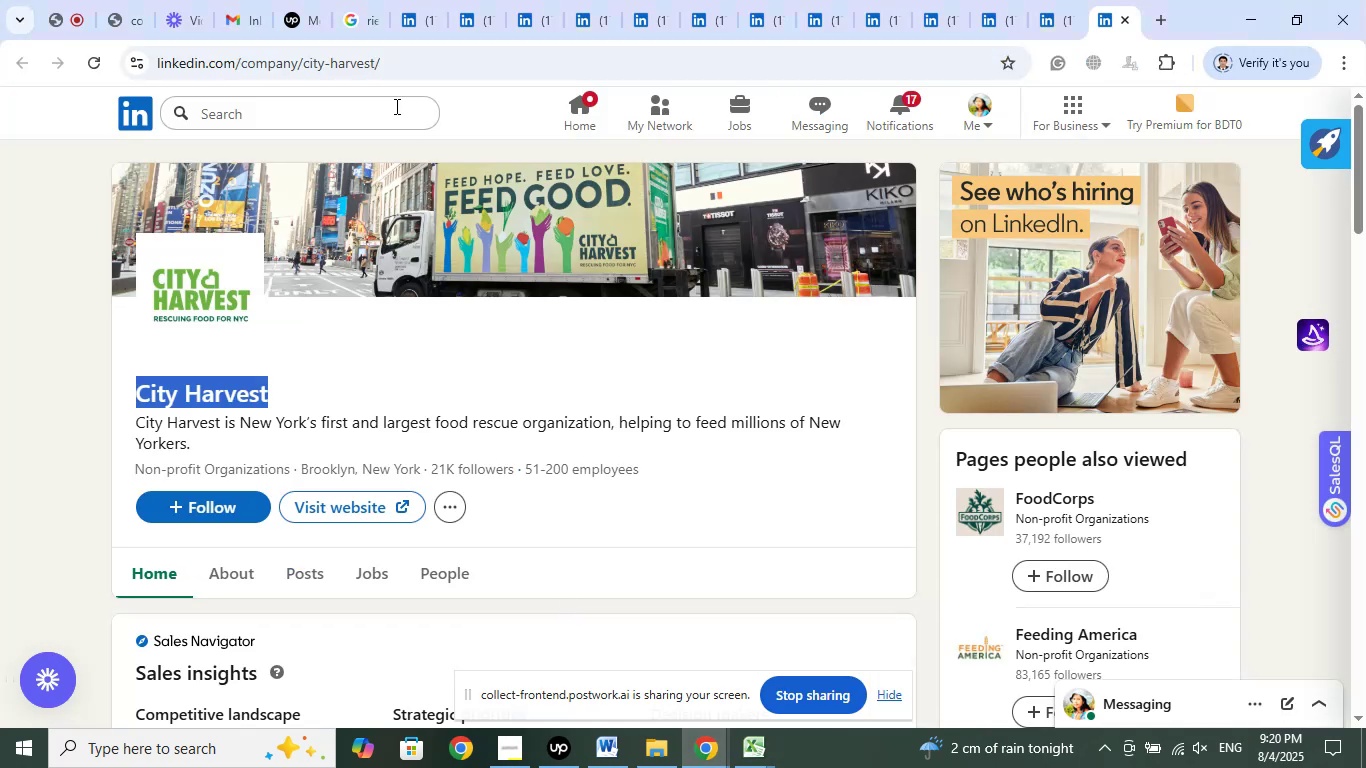 
left_click([407, 53])
 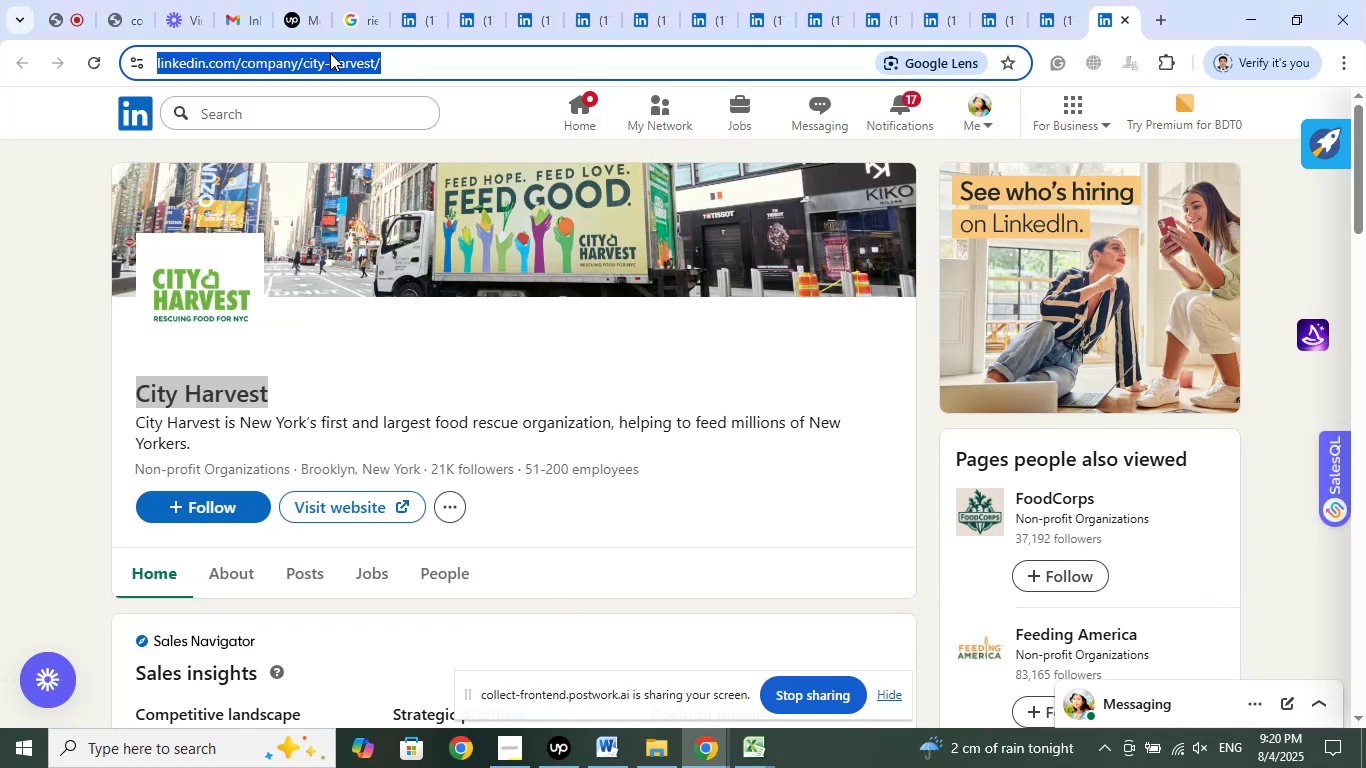 
right_click([322, 60])
 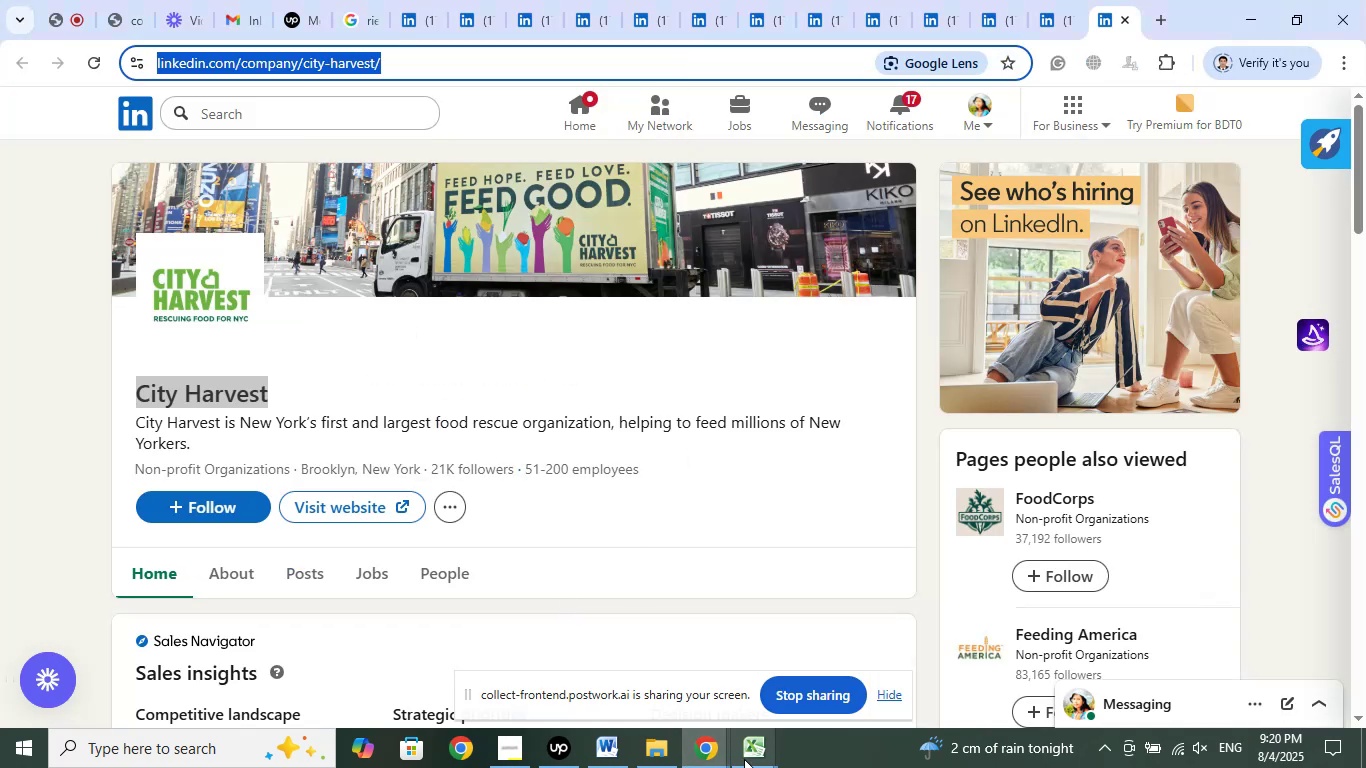 
double_click([643, 692])
 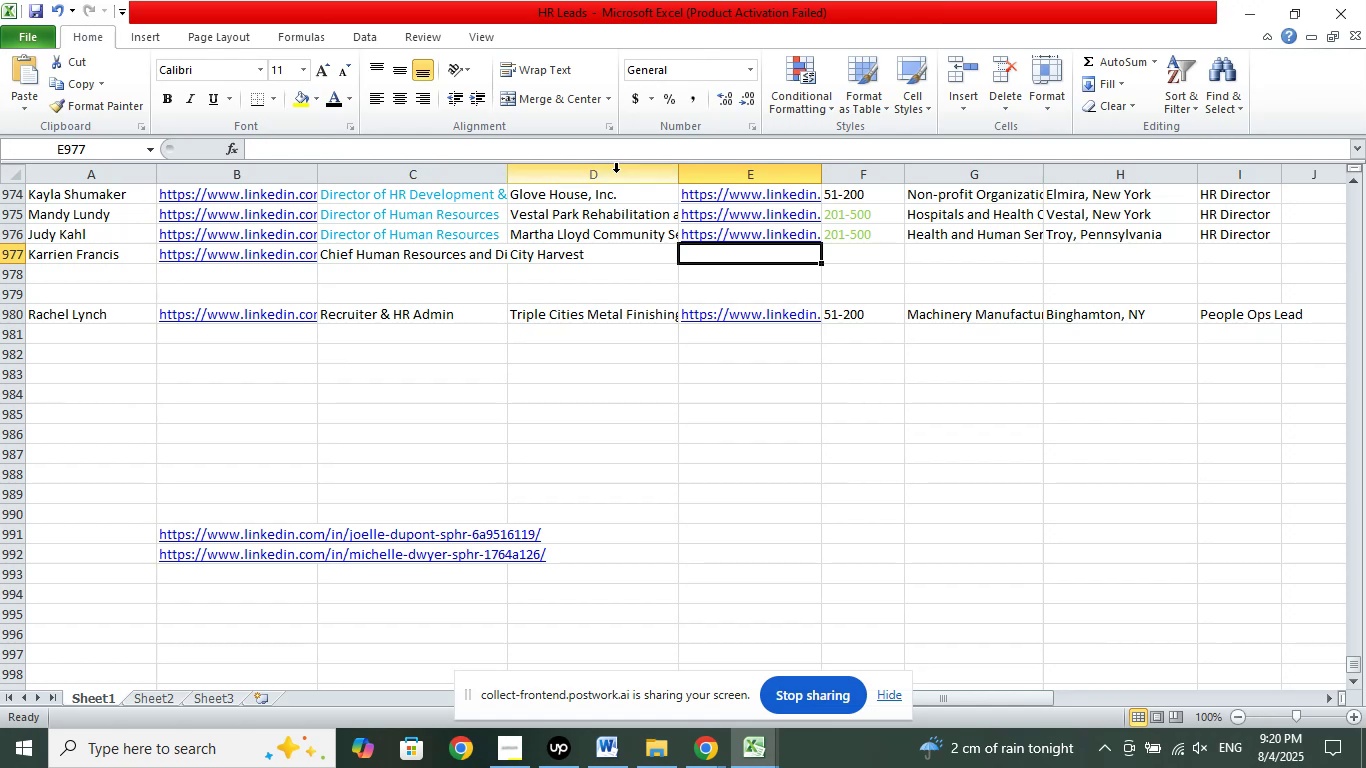 
left_click([614, 147])
 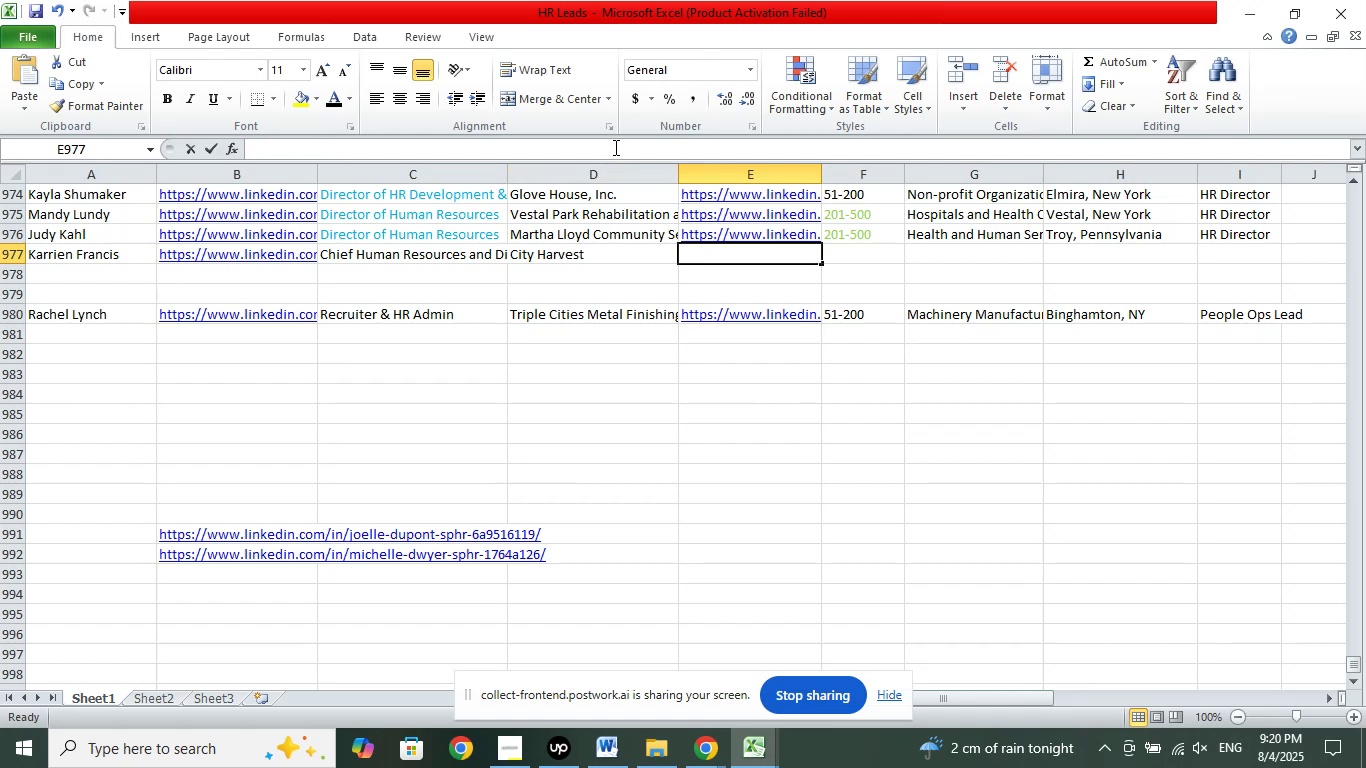 
right_click([614, 147])
 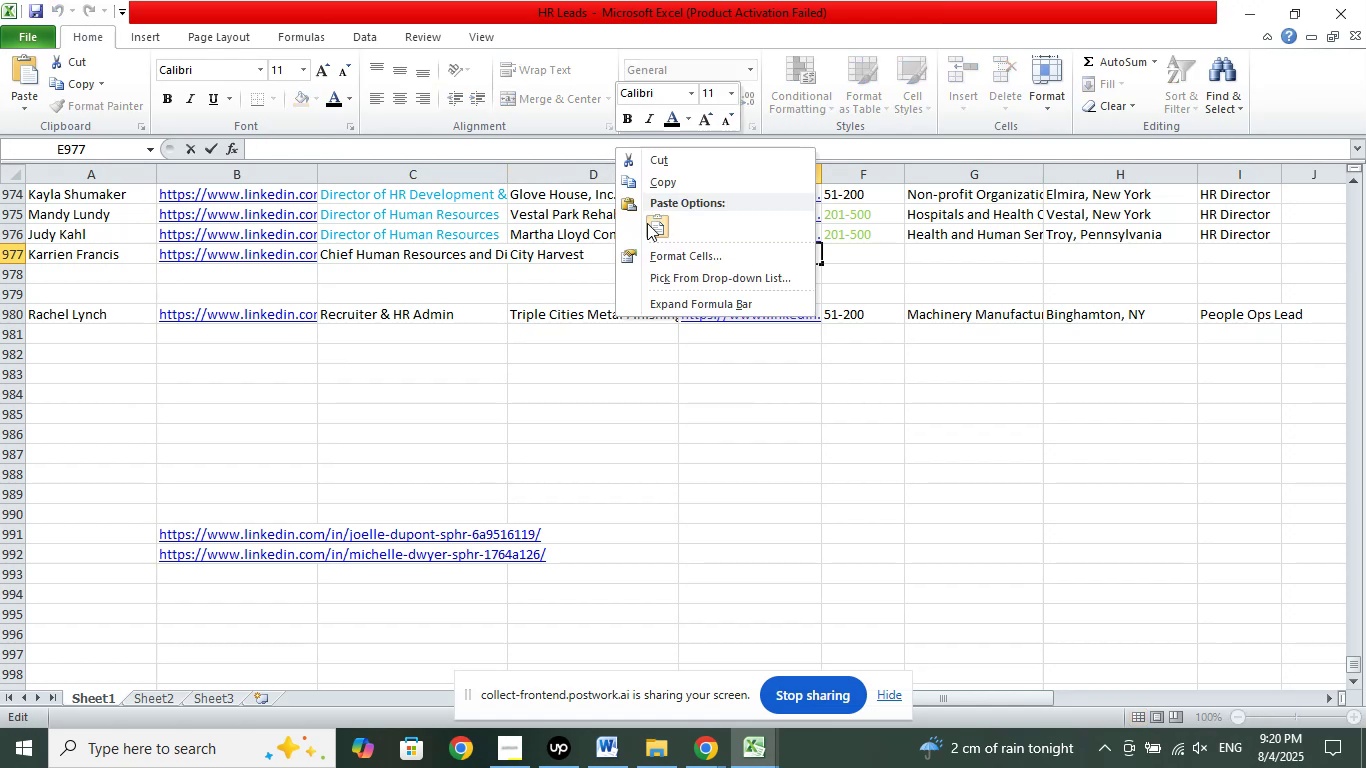 
left_click([655, 222])
 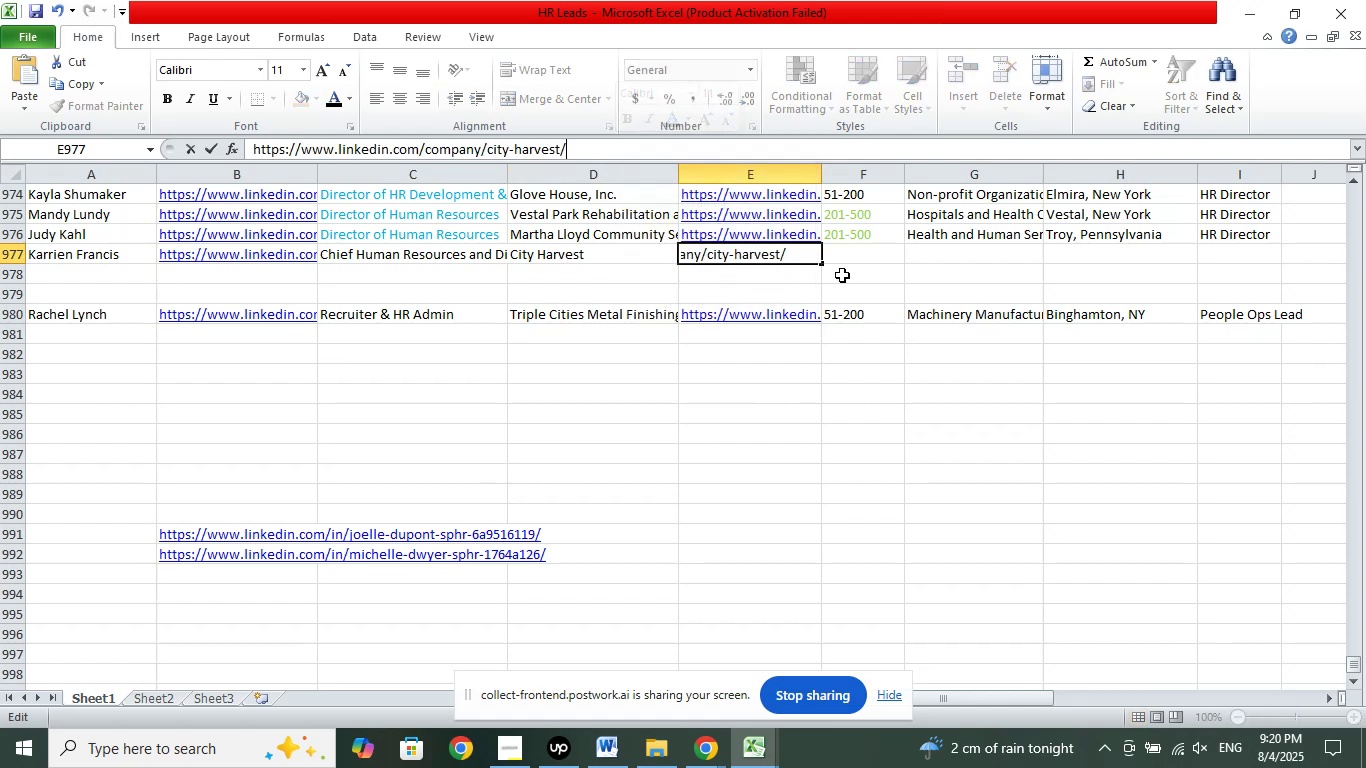 
left_click([846, 255])
 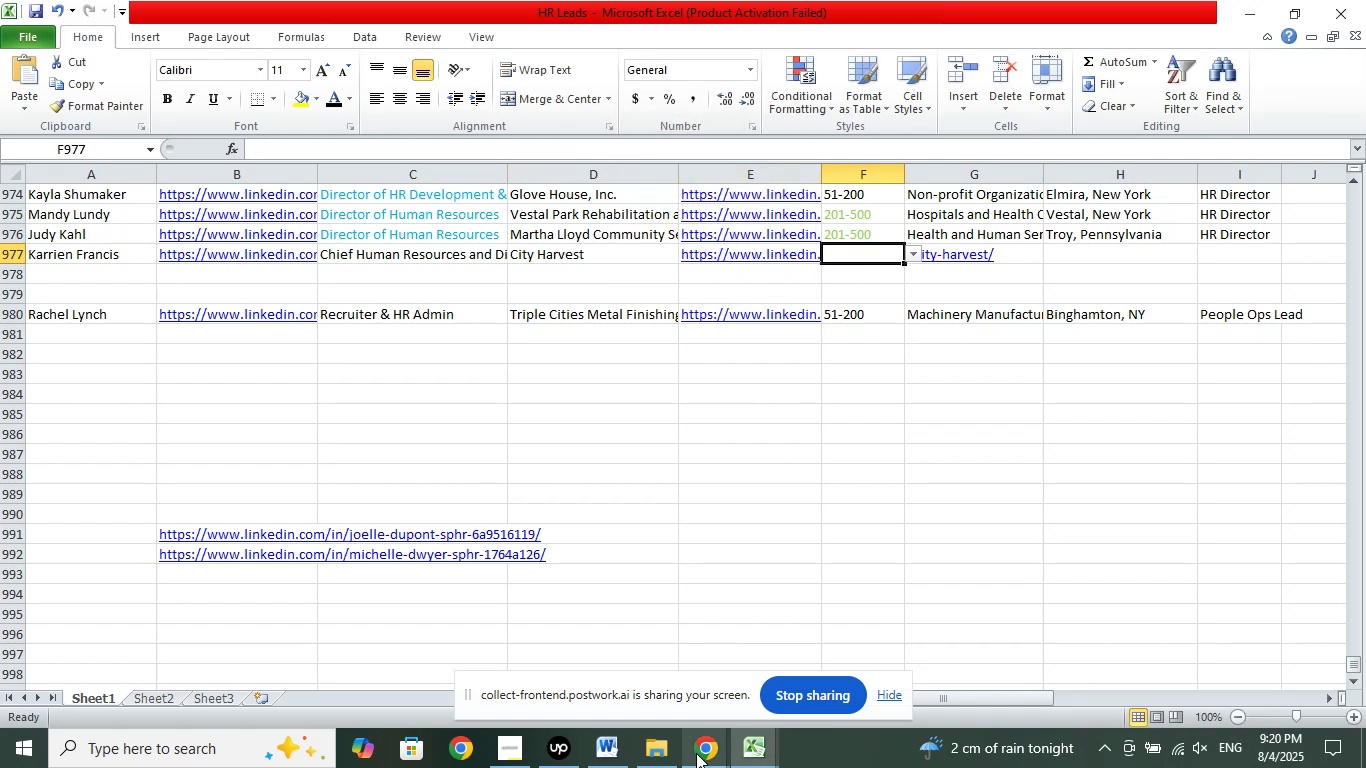 
double_click([629, 660])
 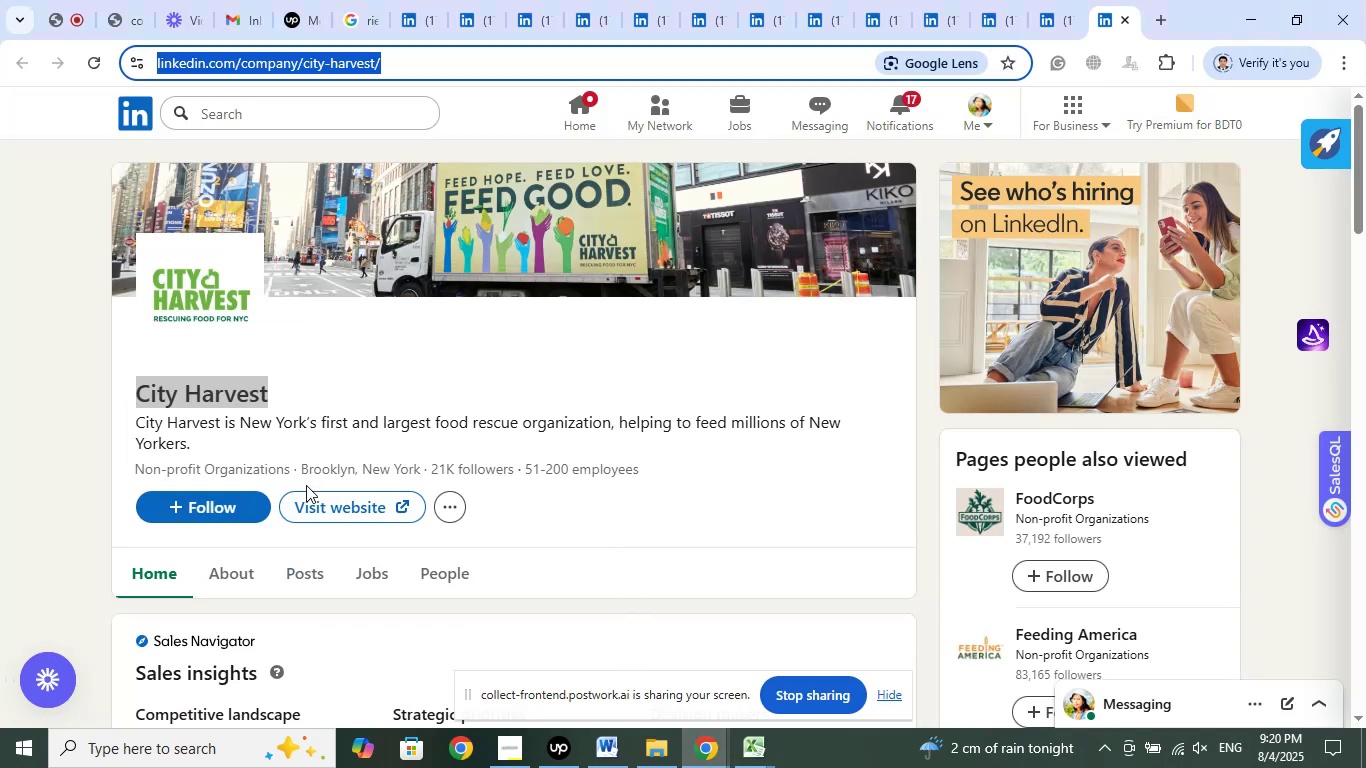 
wait(5.33)
 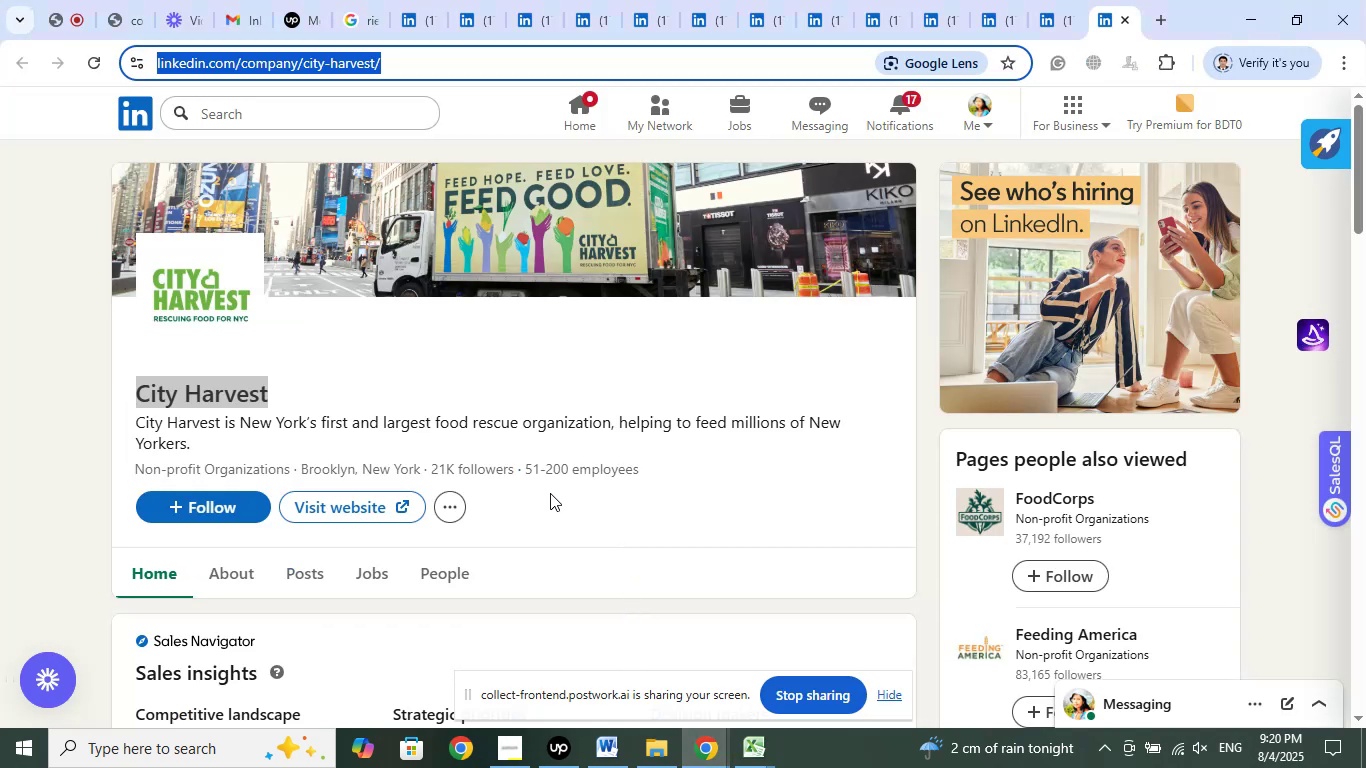 
scroll: coordinate [523, 662], scroll_direction: up, amount: 1.0
 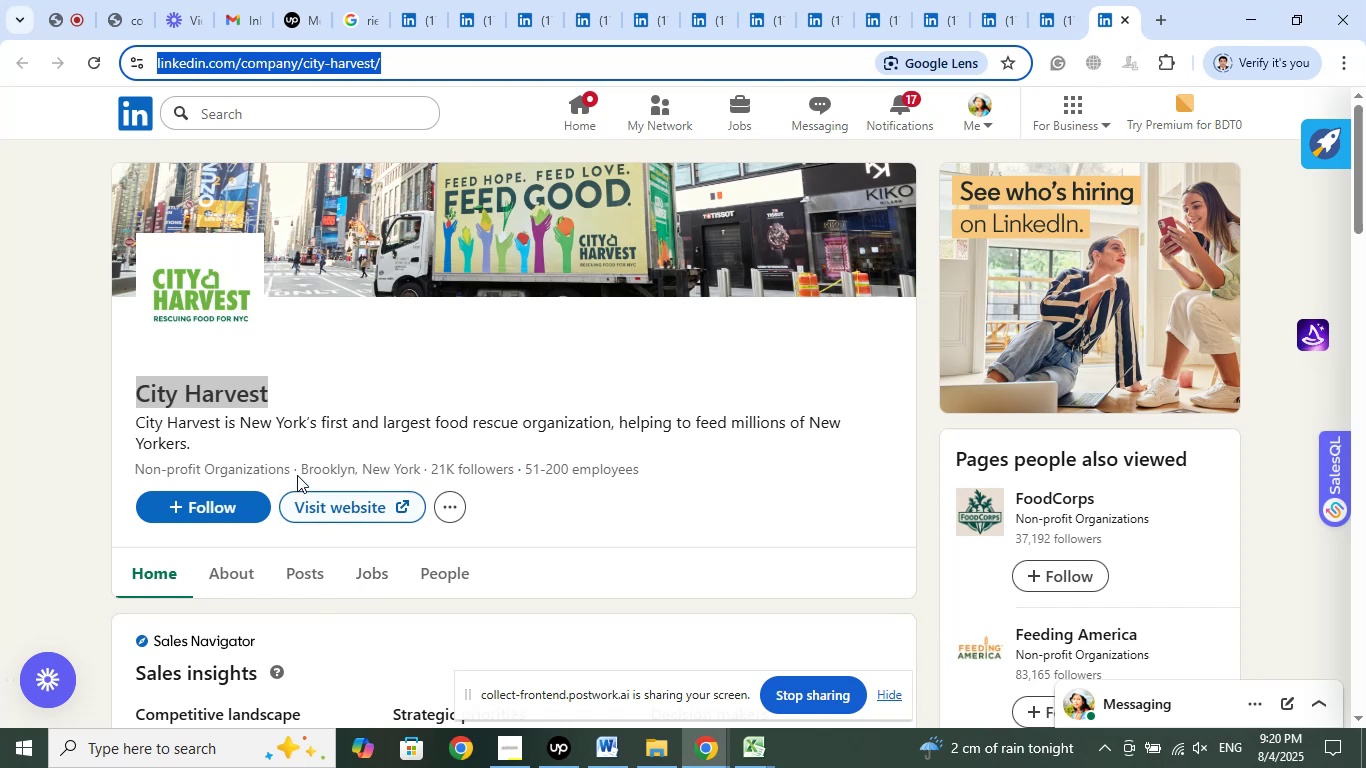 
left_click_drag(start_coordinate=[301, 466], to_coordinate=[421, 470])
 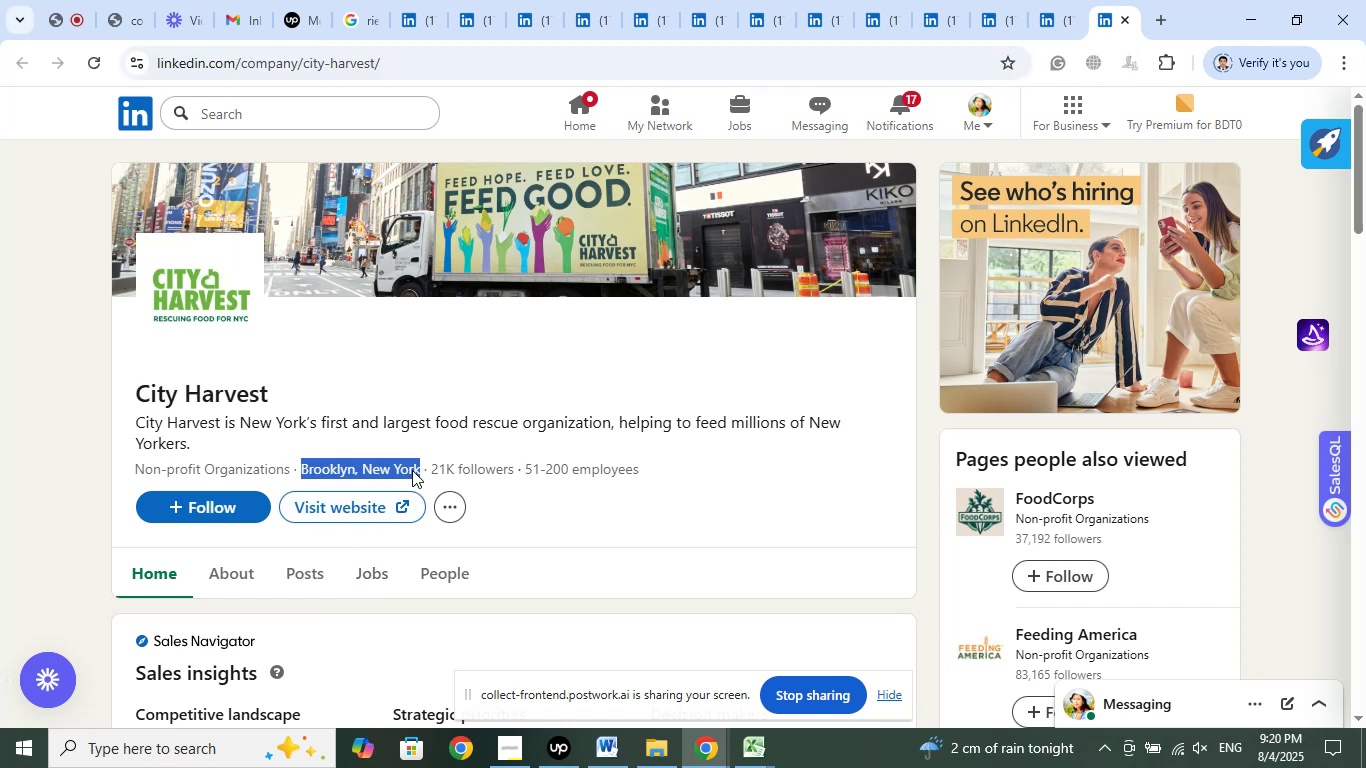 
right_click([382, 468])
 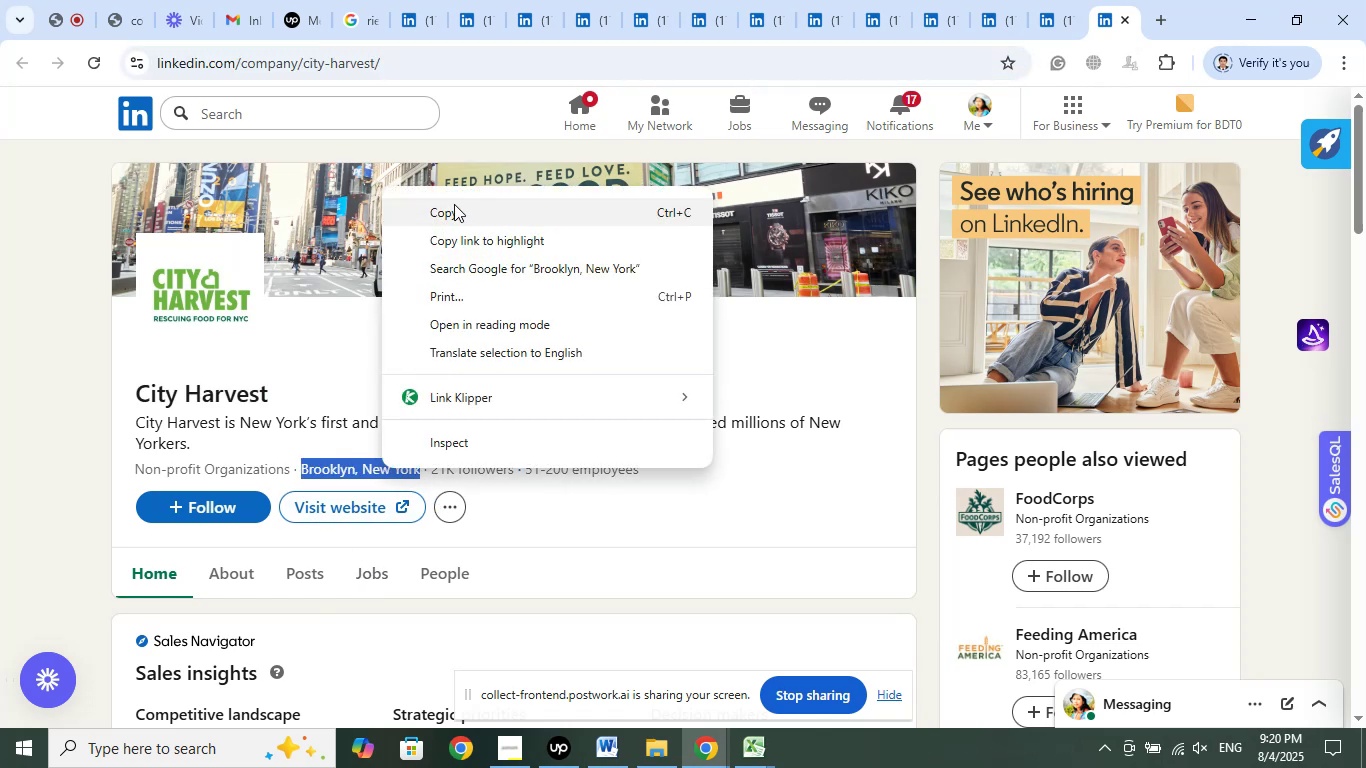 
left_click([453, 211])
 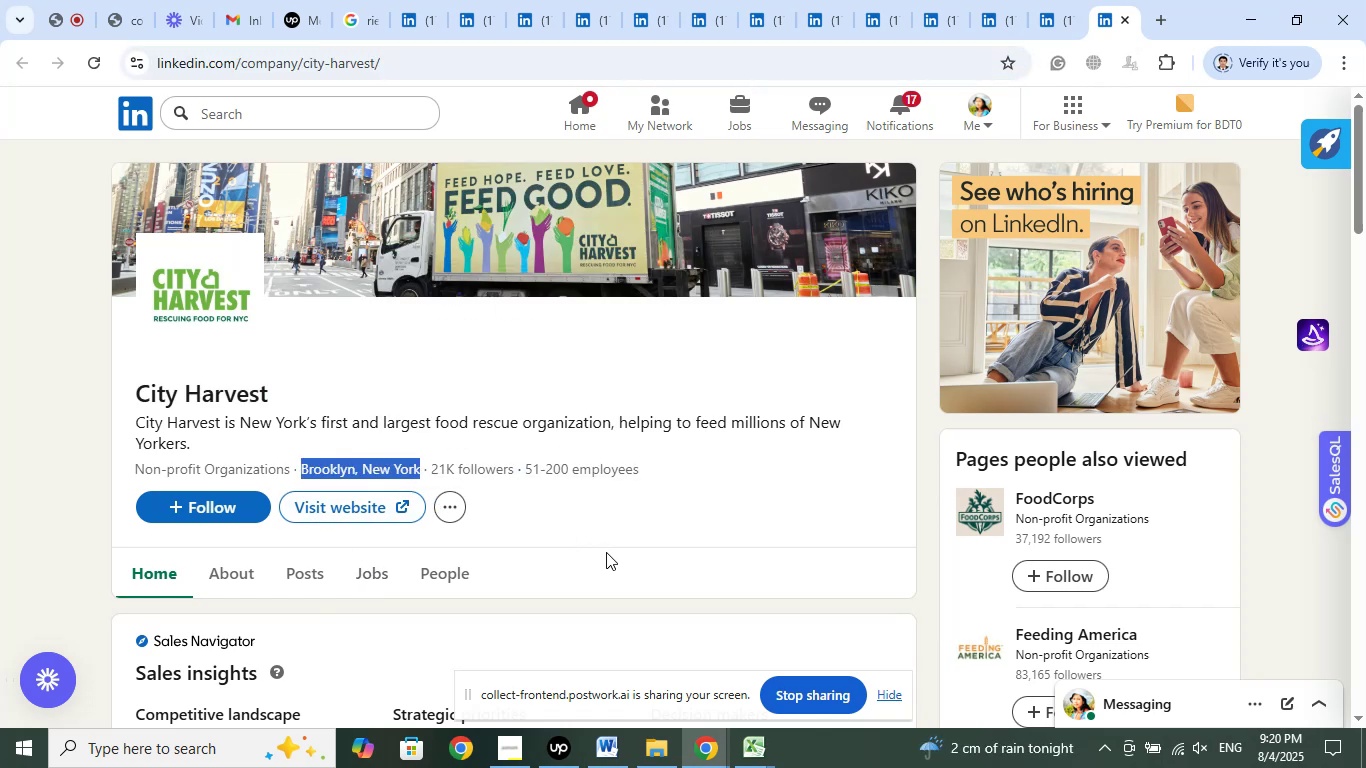 
wait(6.46)
 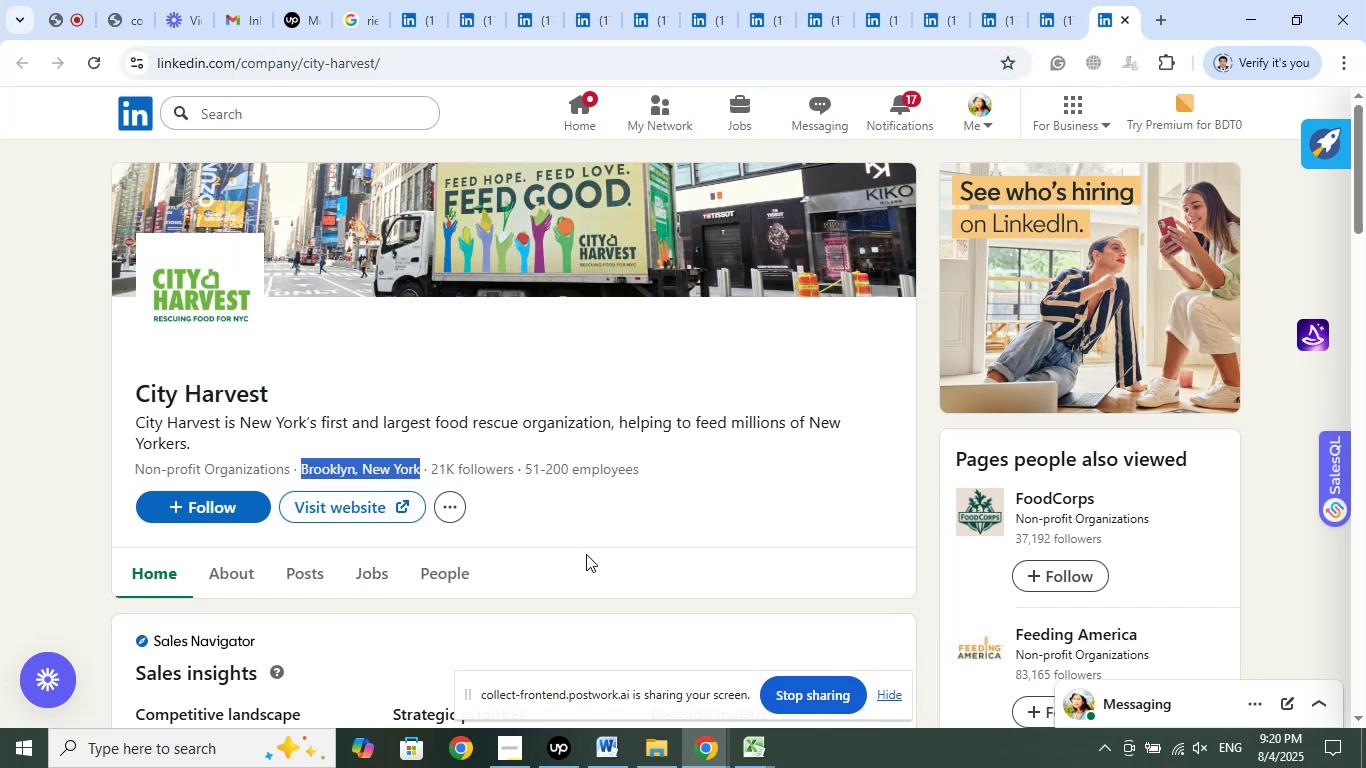 
double_click([684, 680])
 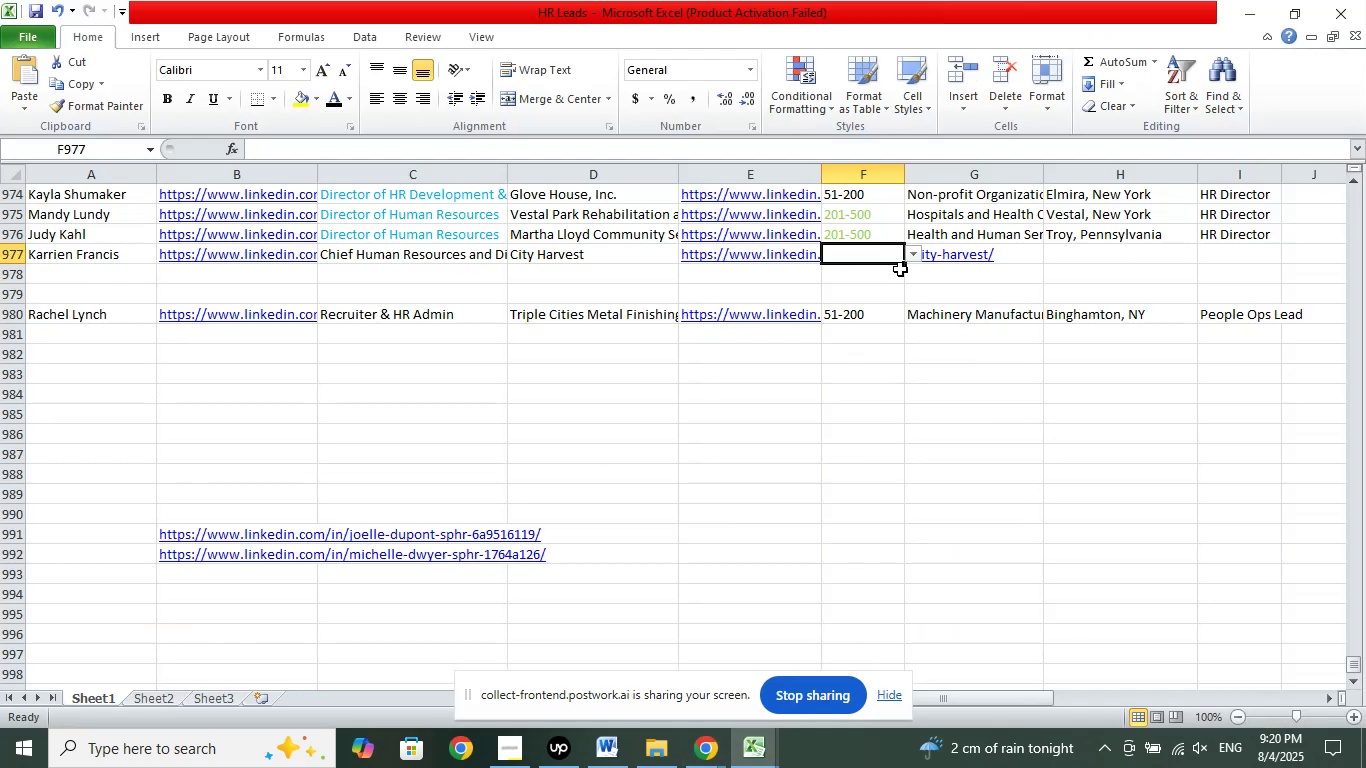 
left_click([915, 256])
 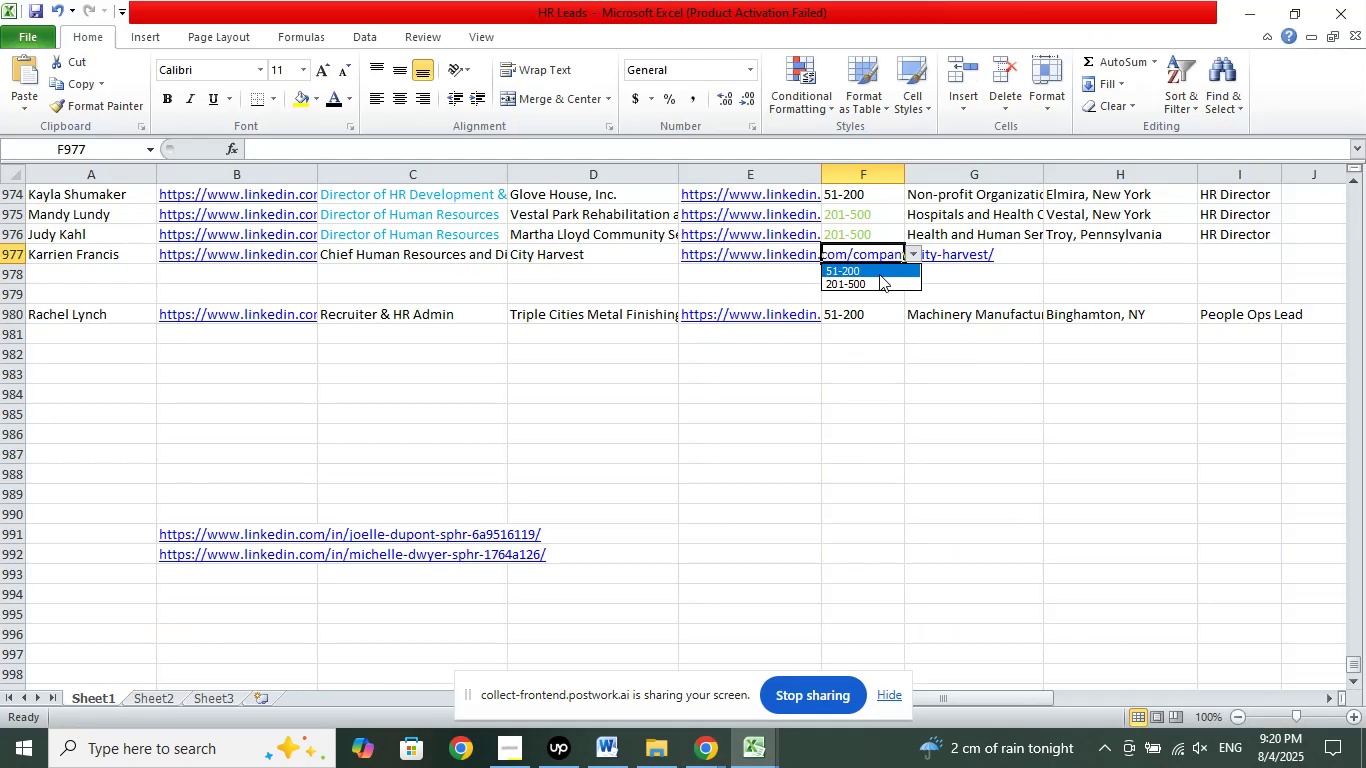 
left_click([878, 272])
 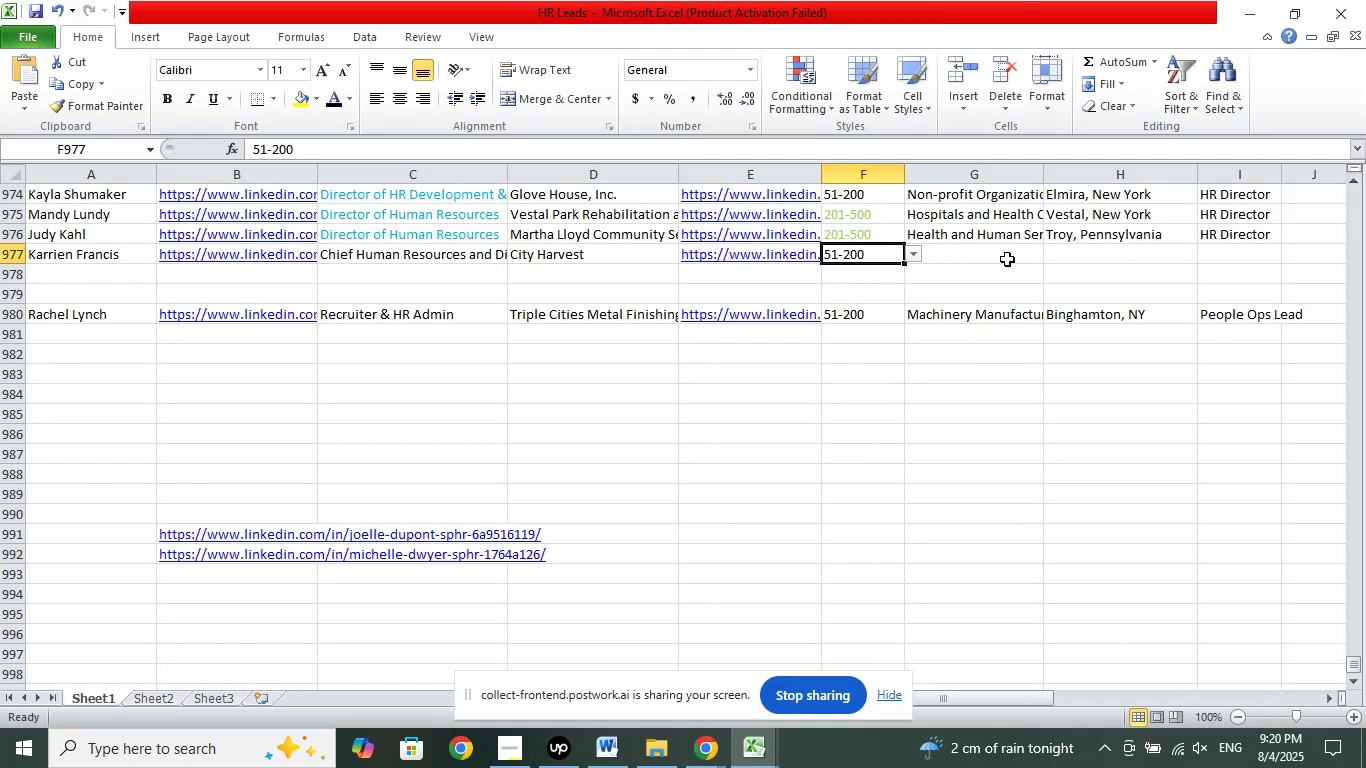 
left_click([1097, 255])
 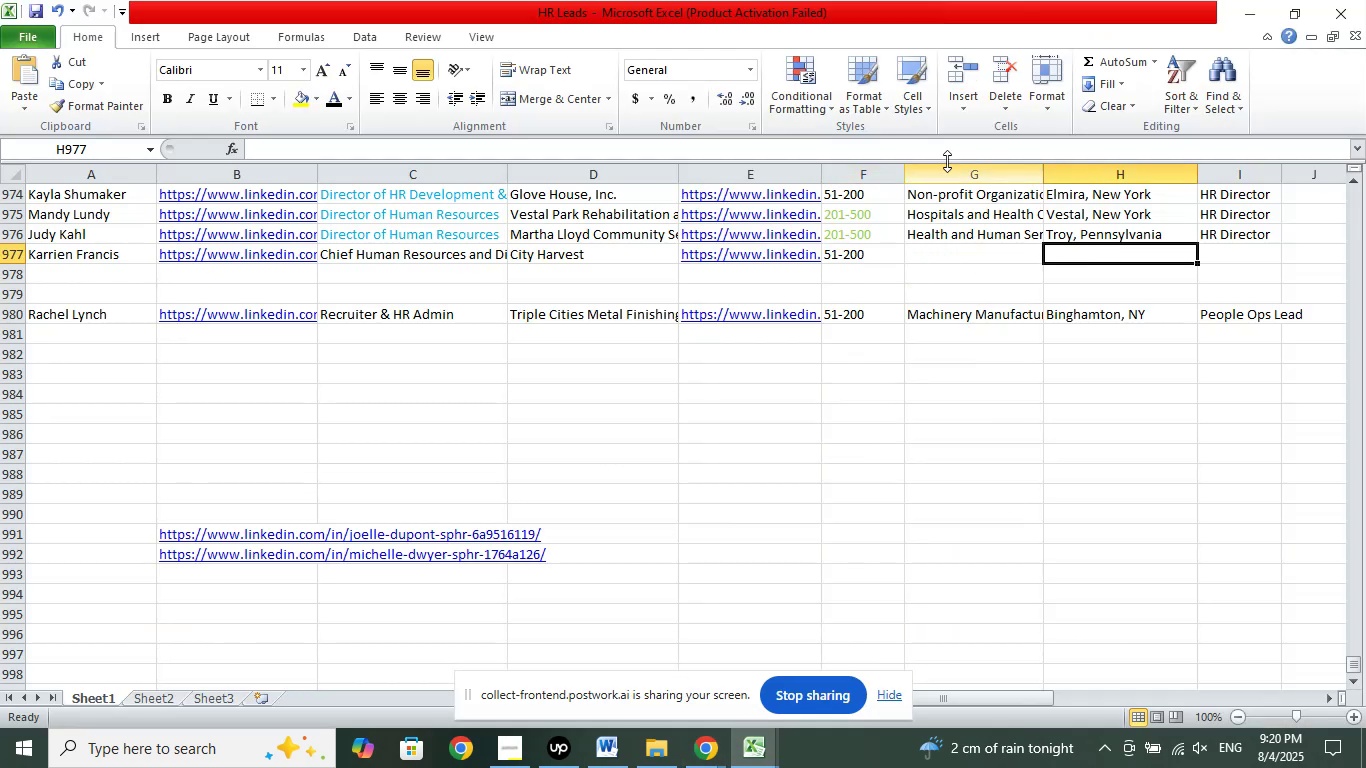 
left_click([946, 151])
 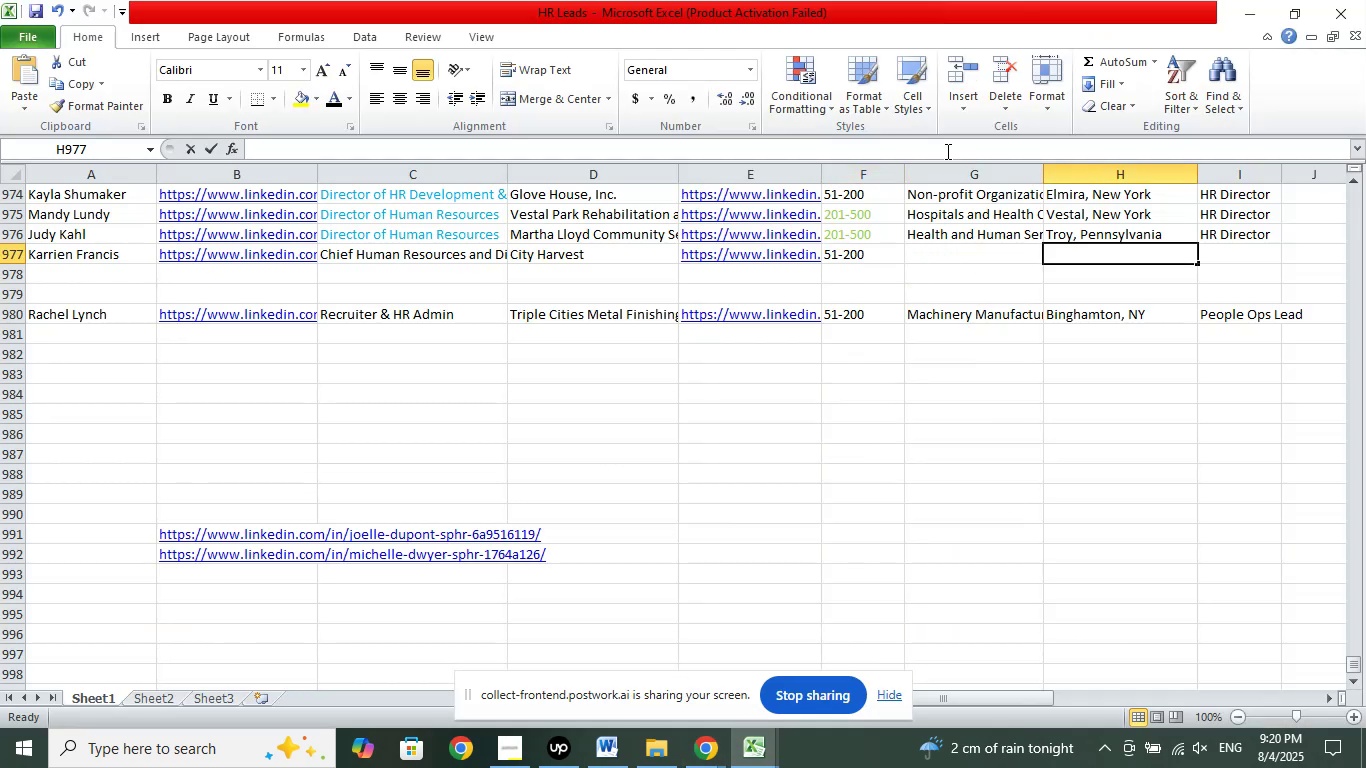 
right_click([946, 151])
 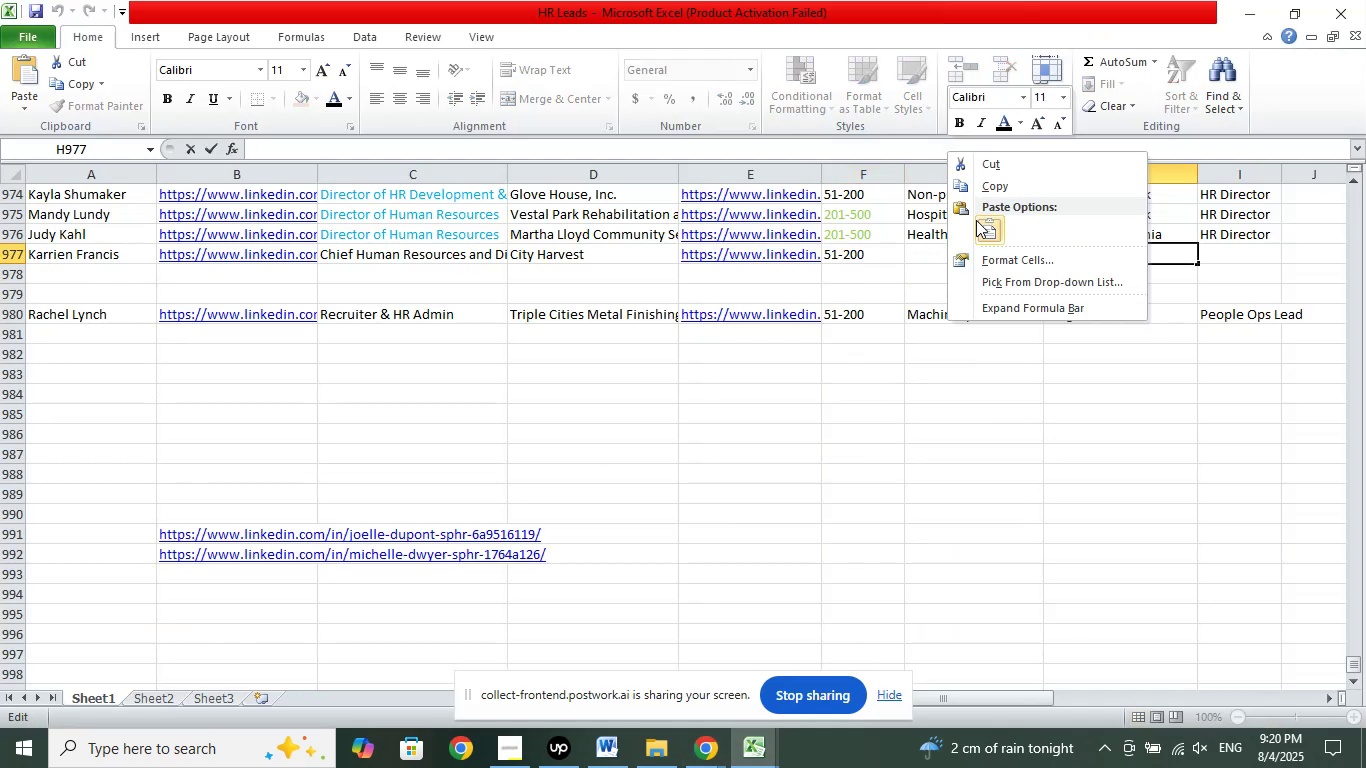 
left_click([984, 224])
 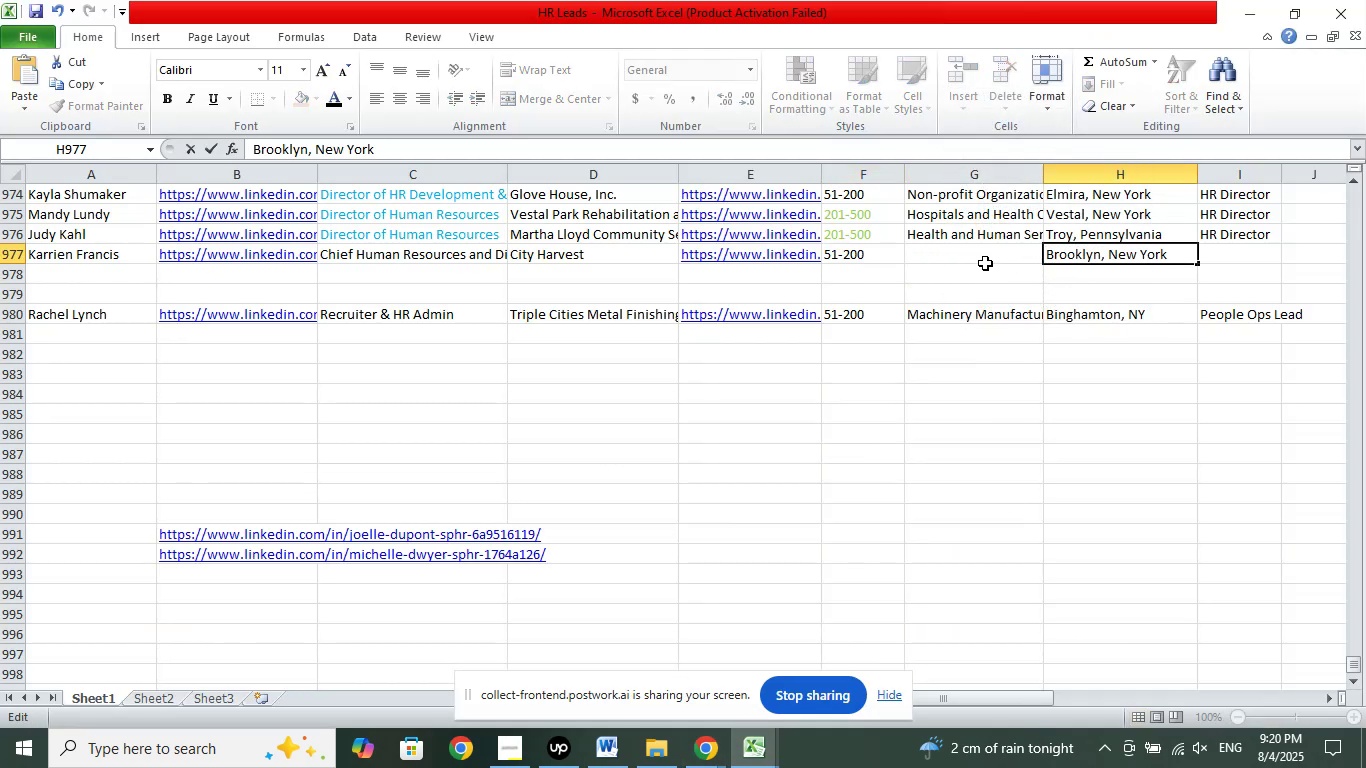 
left_click([982, 254])
 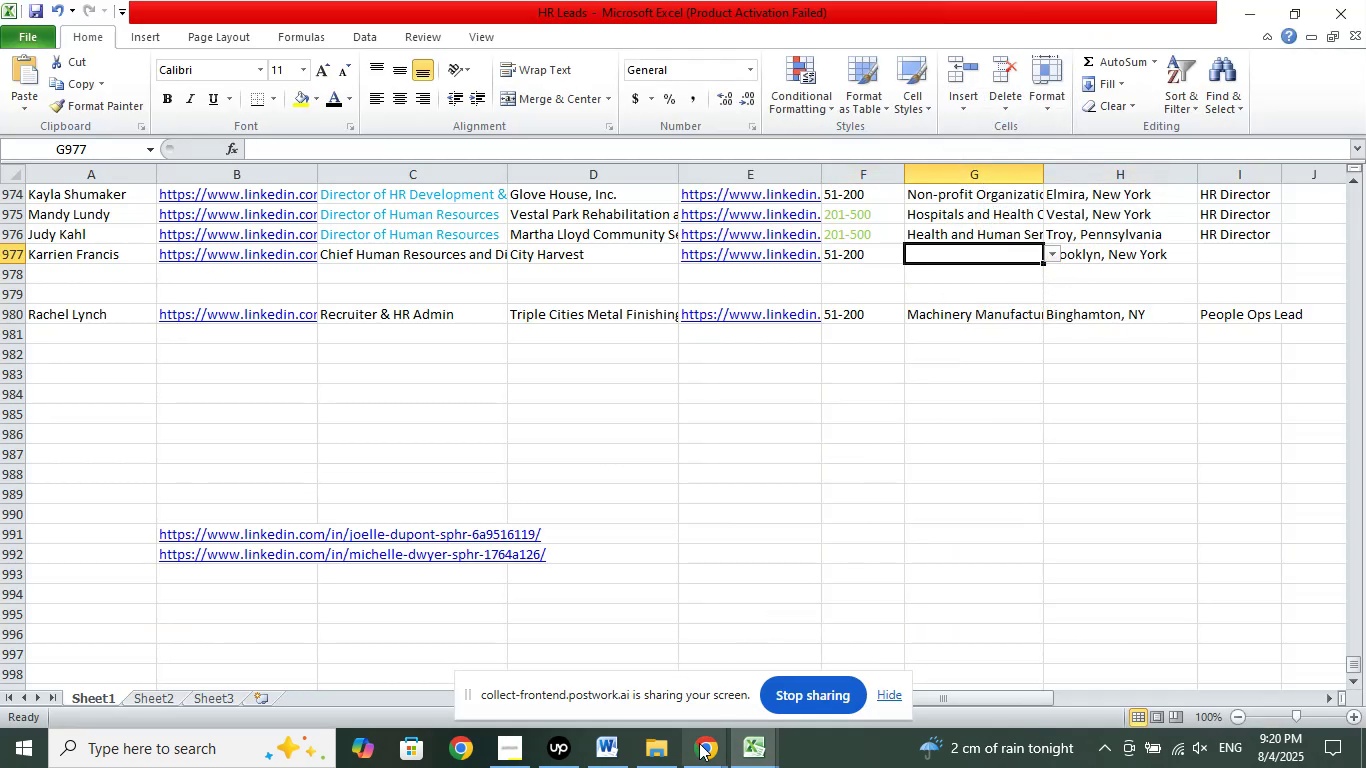 
double_click([605, 674])
 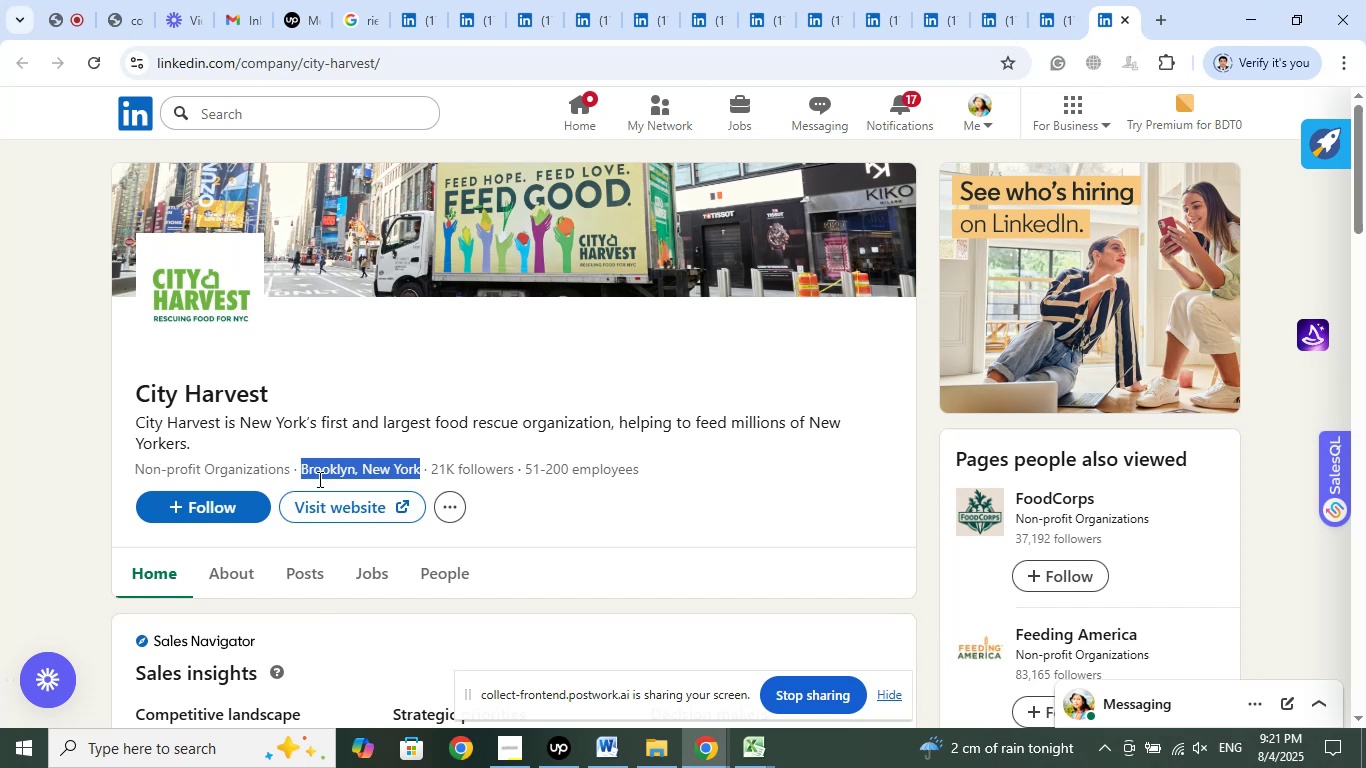 
left_click_drag(start_coordinate=[134, 468], to_coordinate=[288, 468])
 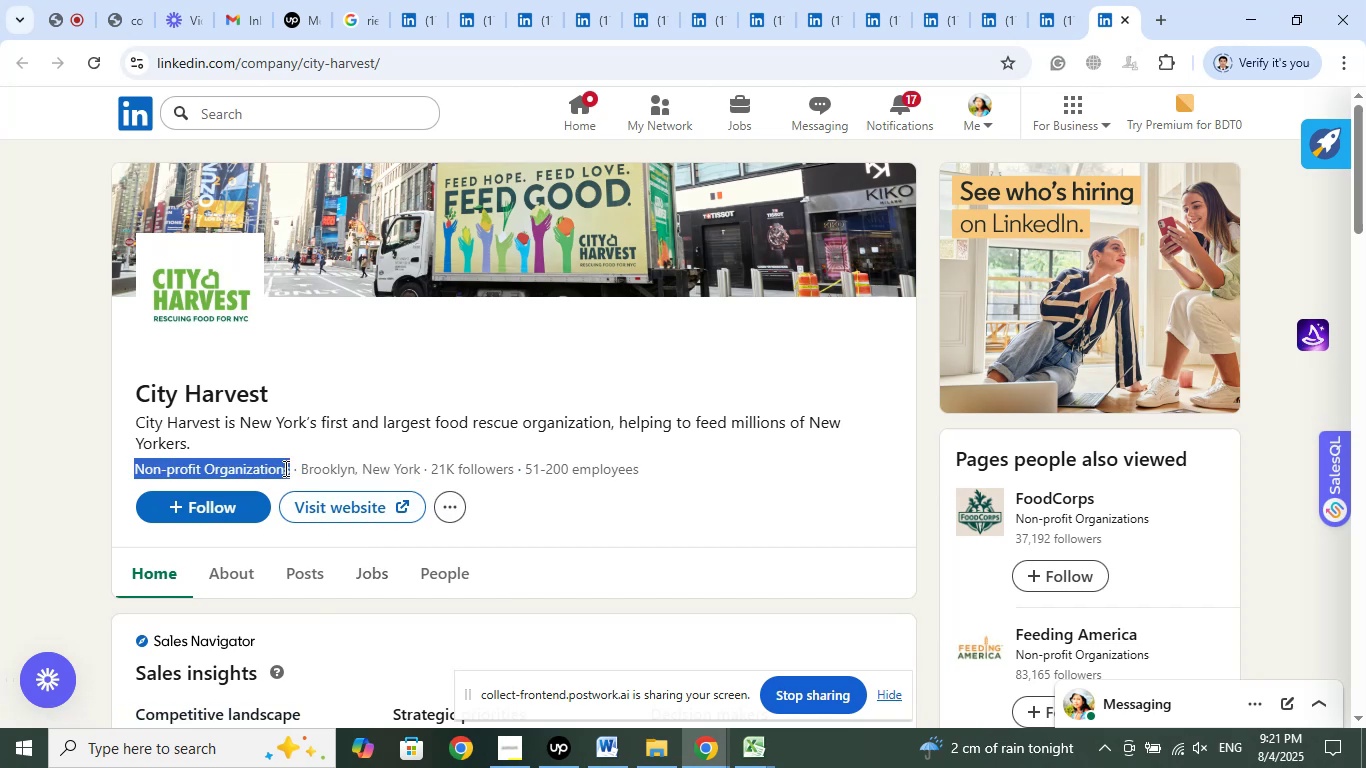 
right_click([261, 464])
 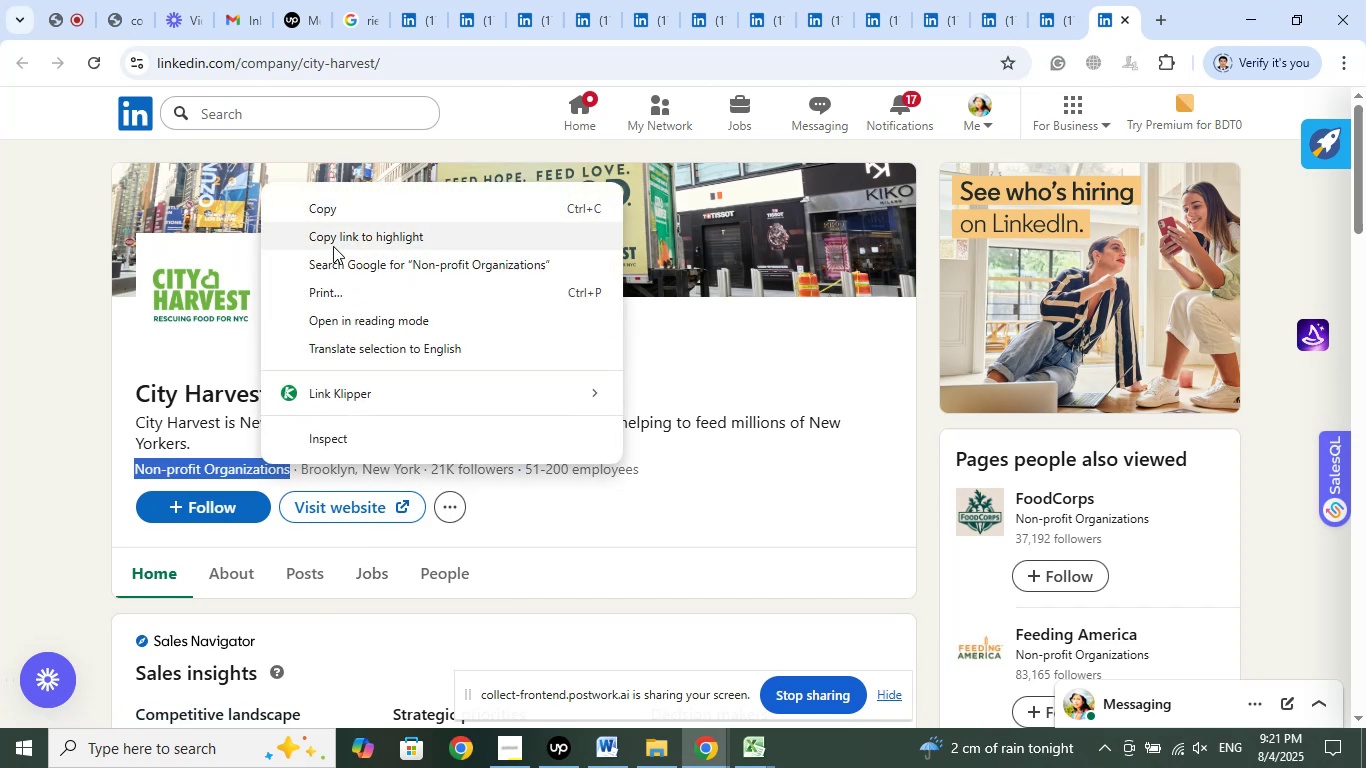 
left_click([332, 209])
 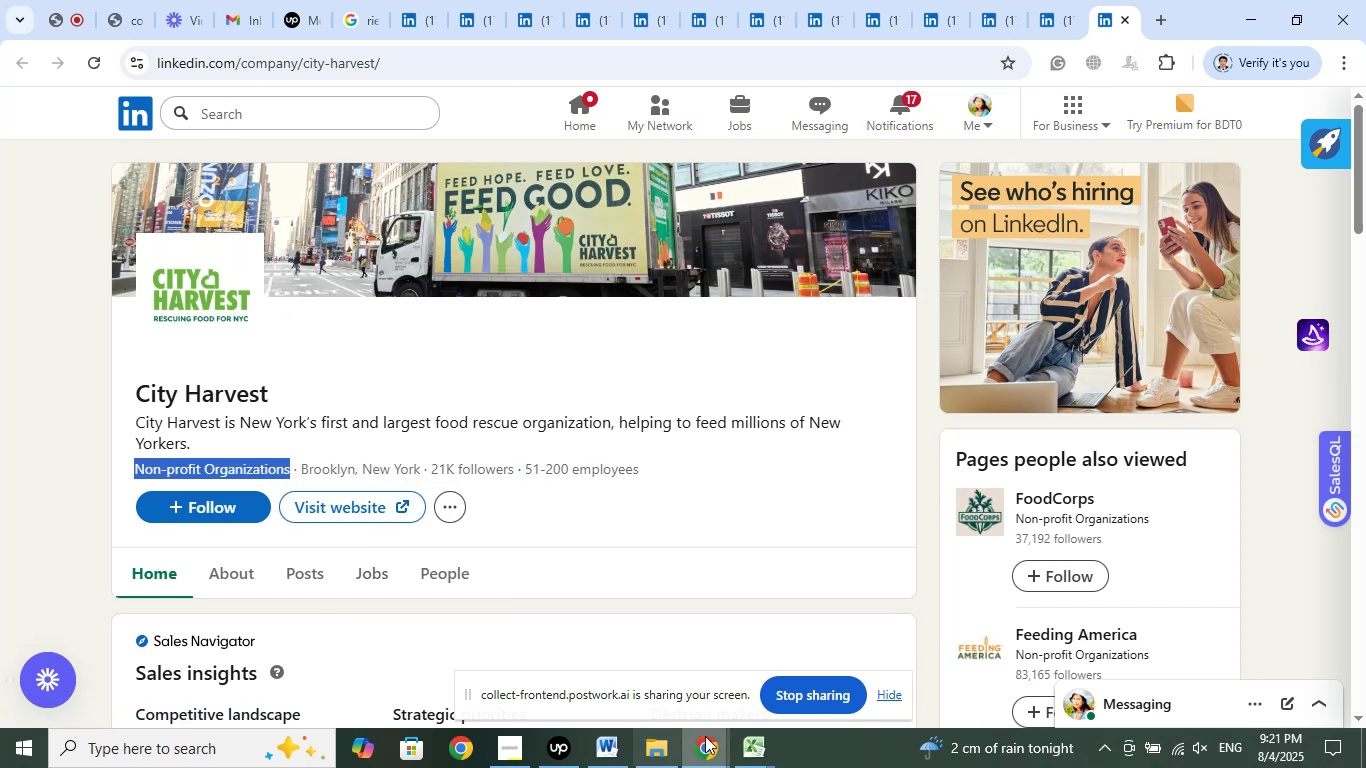 
left_click([759, 749])
 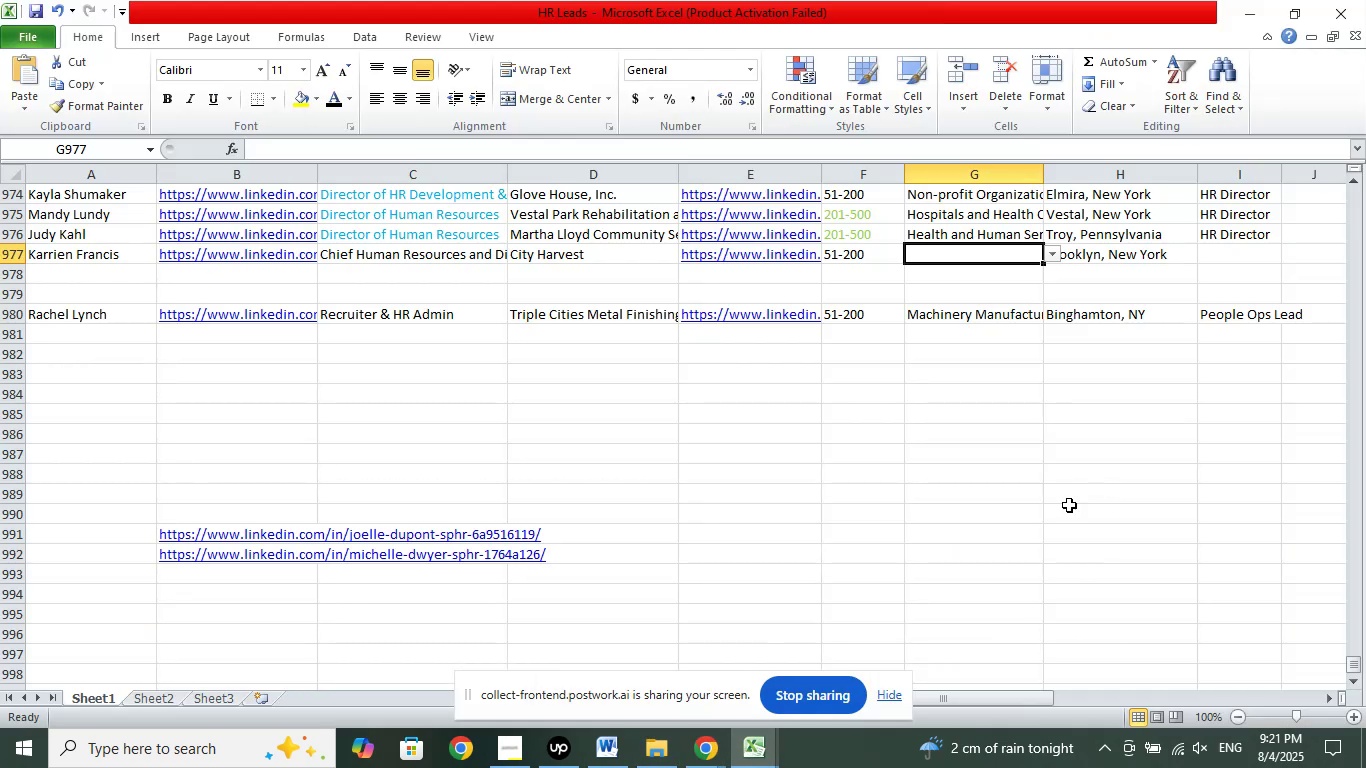 
left_click_drag(start_coordinate=[1006, 695], to_coordinate=[1314, 656])
 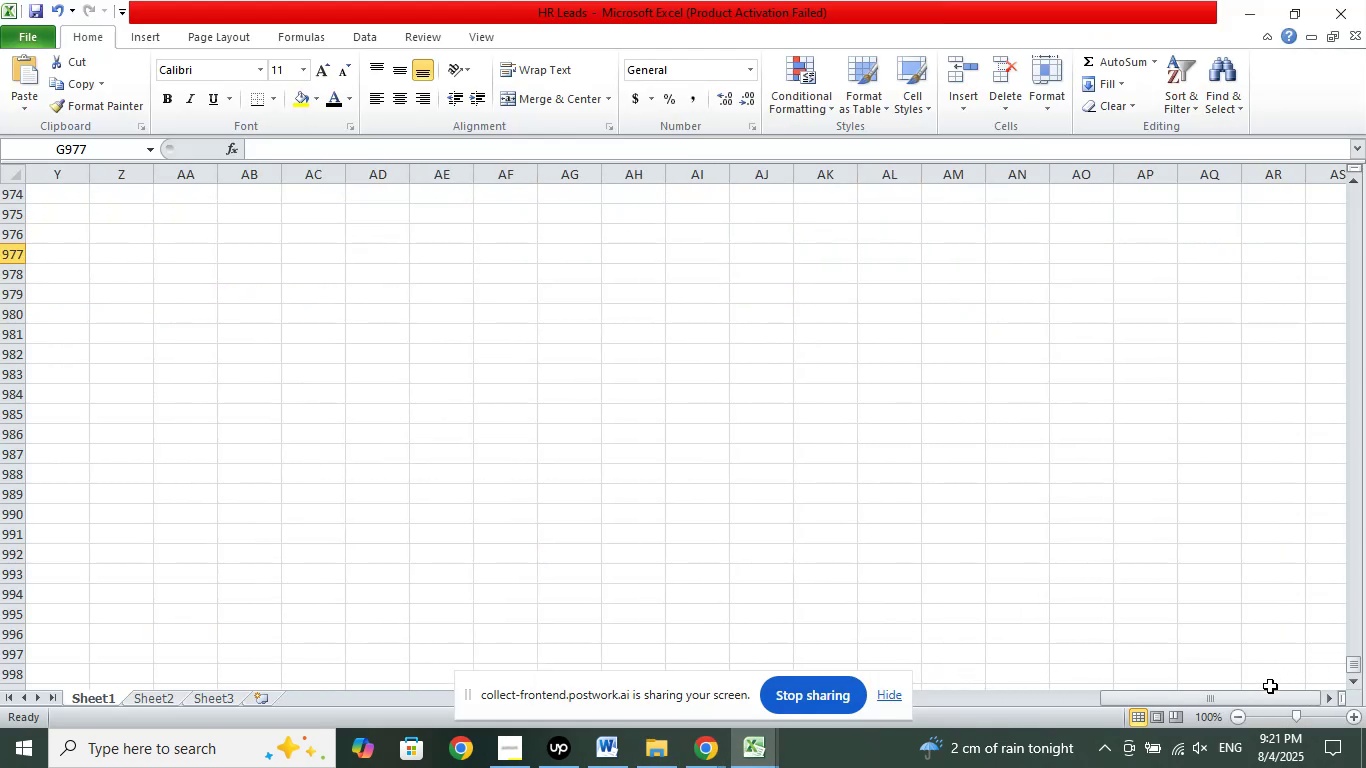 
left_click_drag(start_coordinate=[1208, 695], to_coordinate=[1253, 683])
 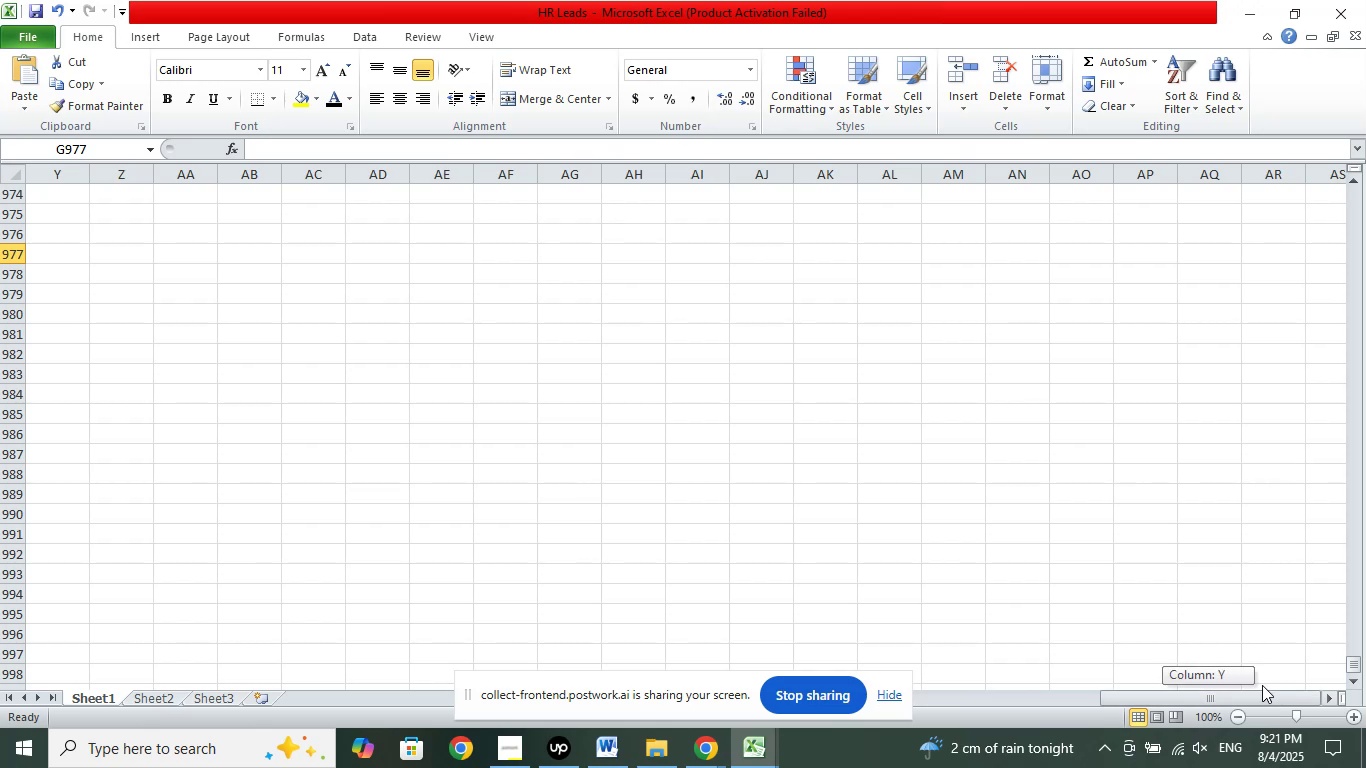 
scroll: coordinate [1076, 529], scroll_direction: up, amount: 20.0
 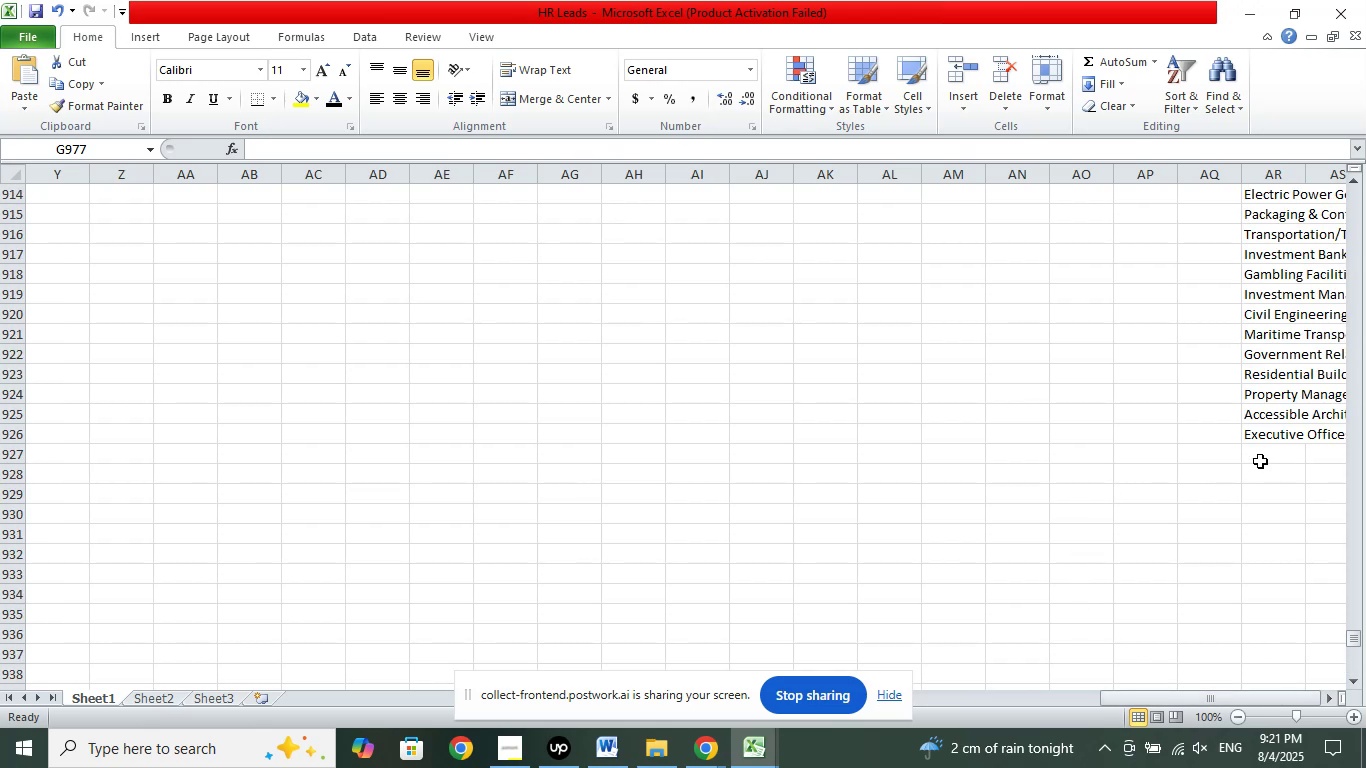 
left_click([1257, 456])
 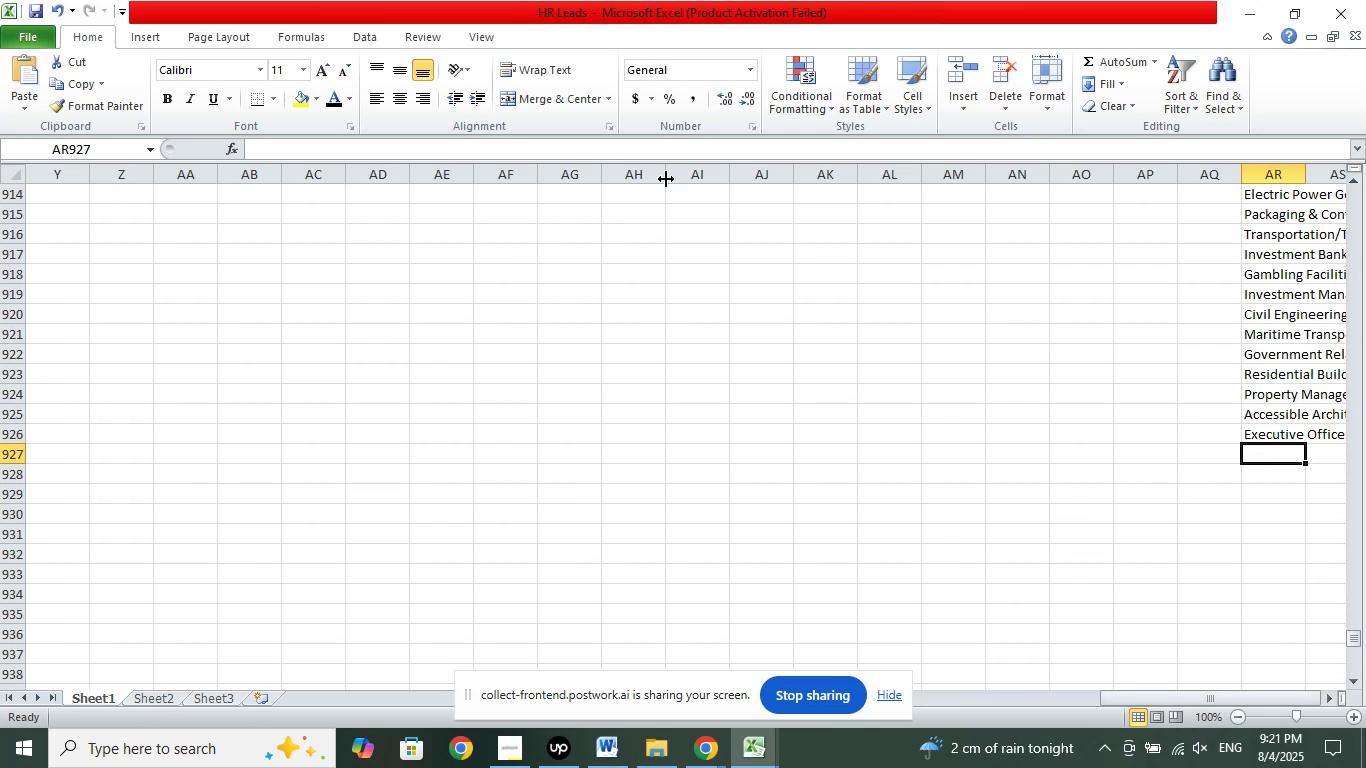 
left_click([666, 149])
 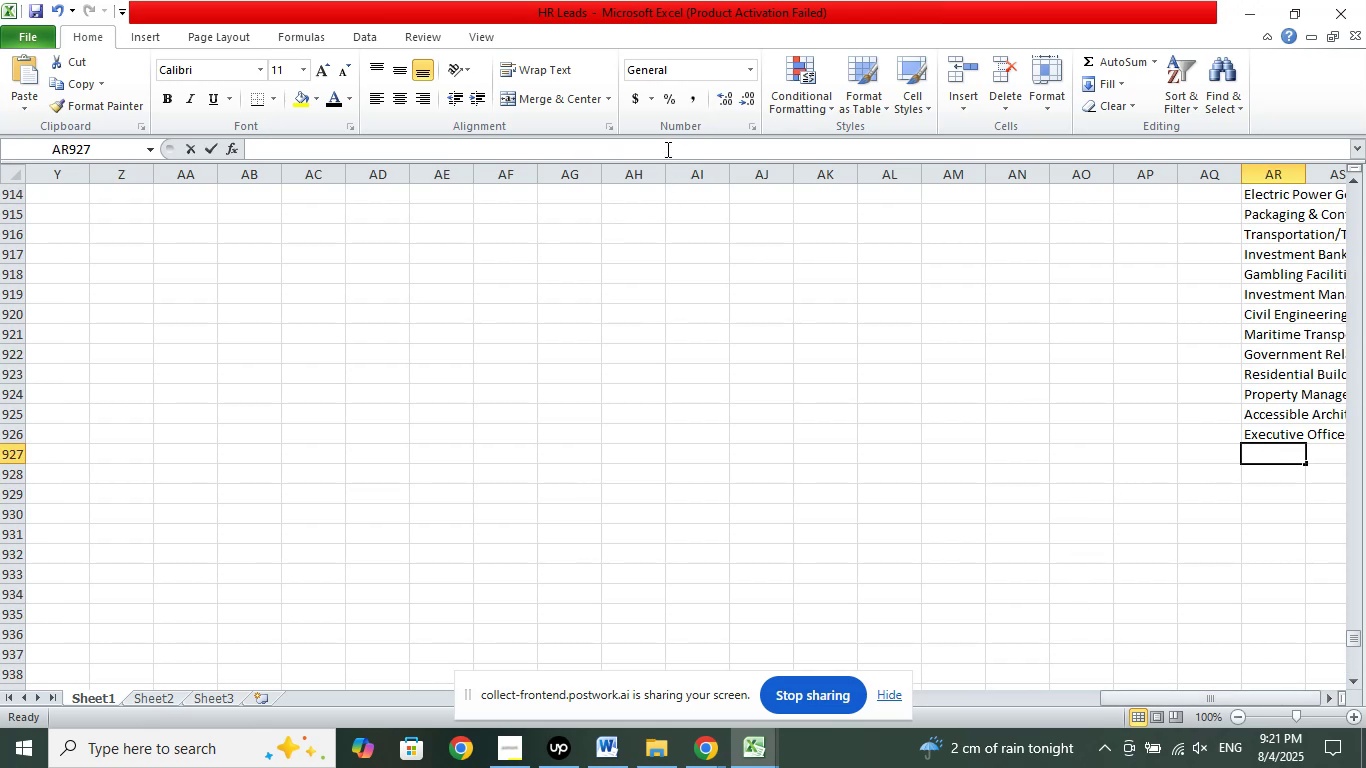 
right_click([667, 146])
 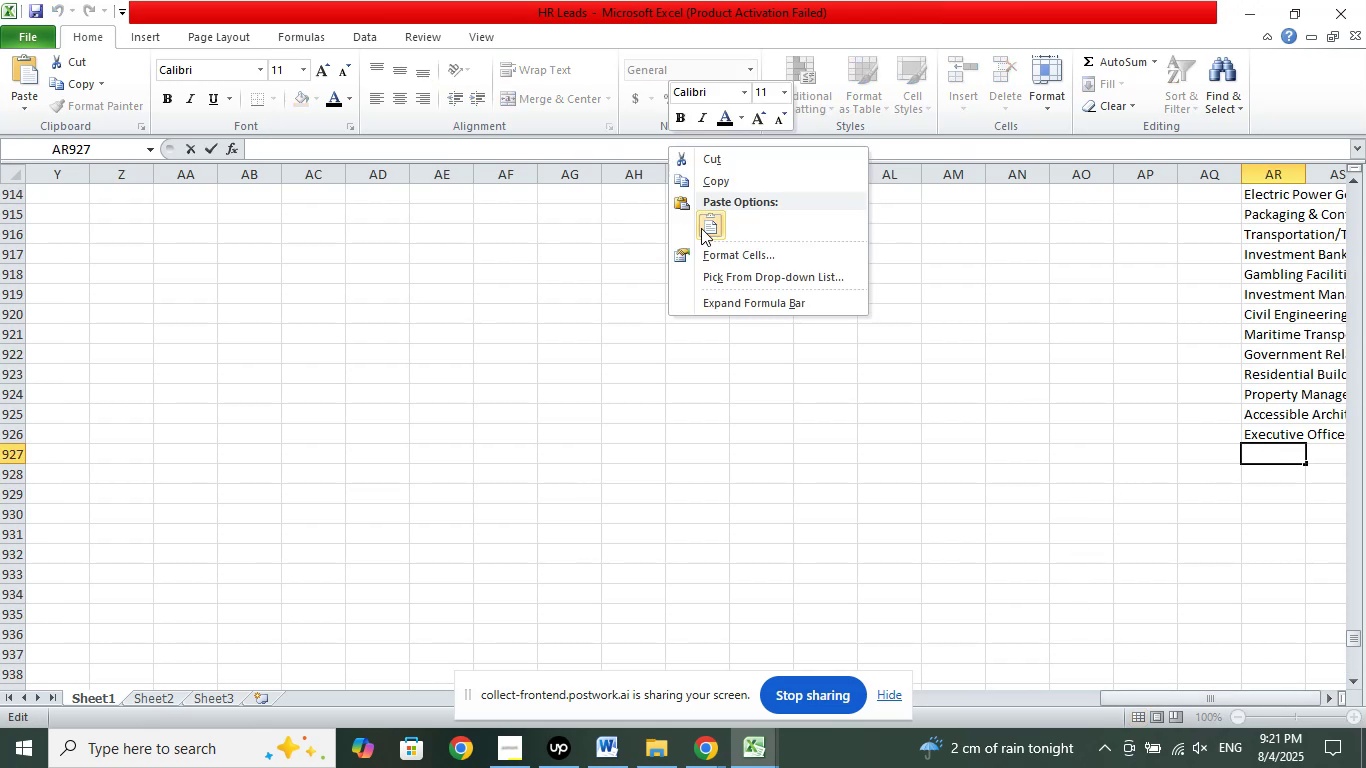 
left_click([706, 223])
 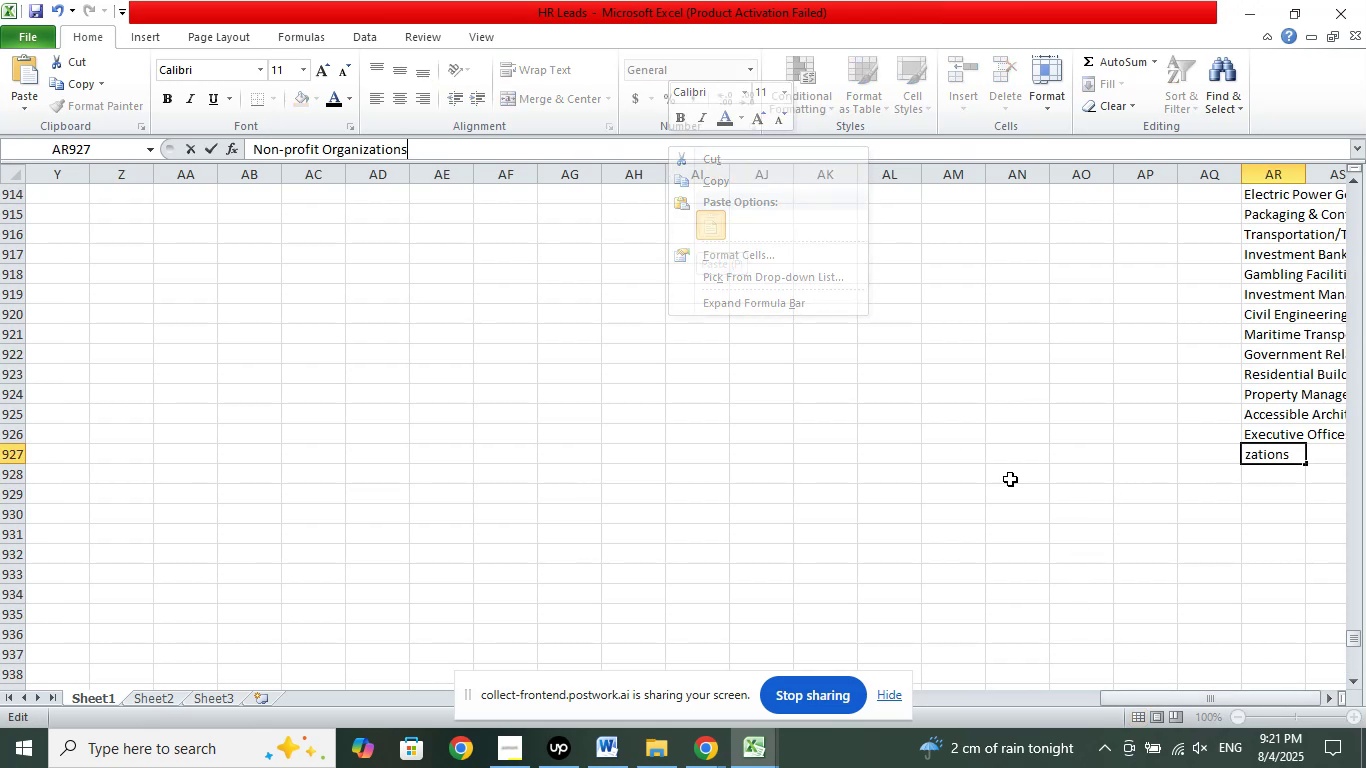 
left_click([1071, 540])
 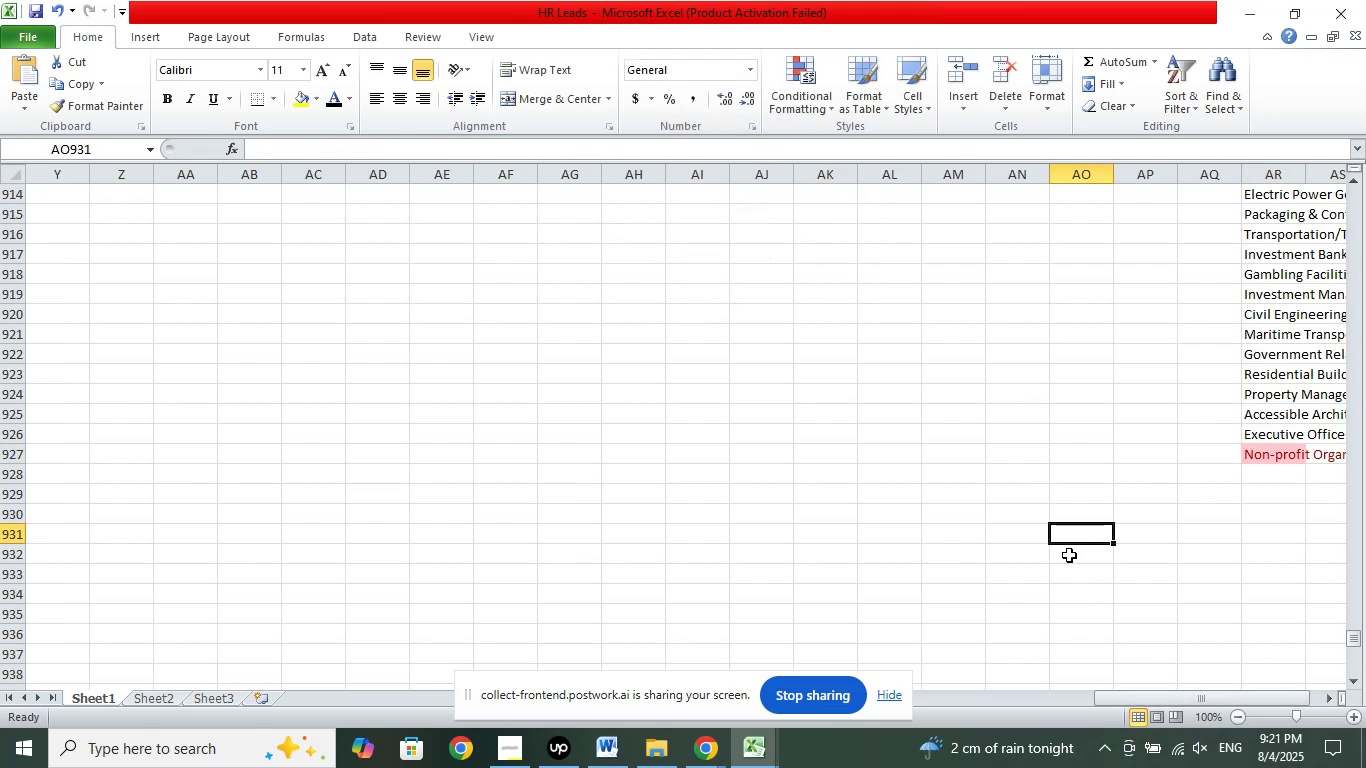 
scroll: coordinate [1060, 489], scroll_direction: up, amount: 47.0
 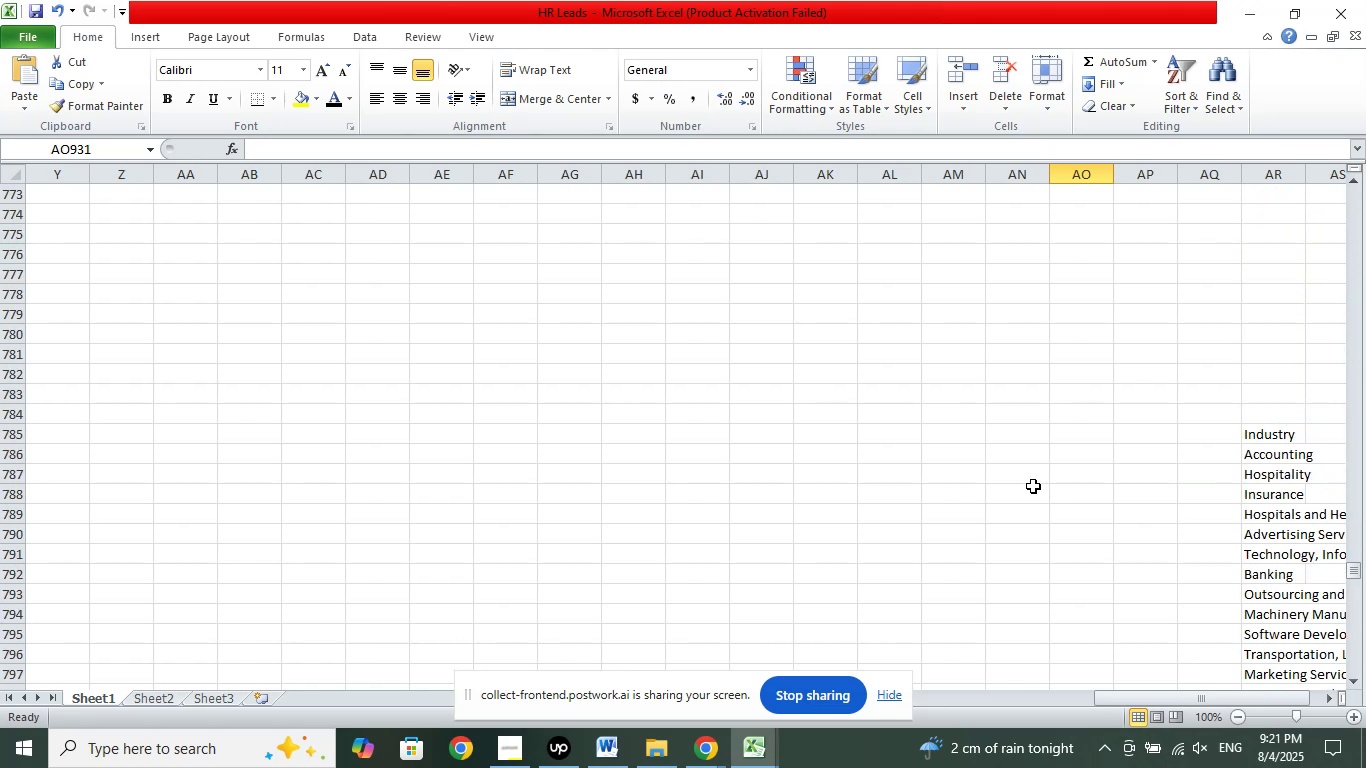 
key(Control+Z)
 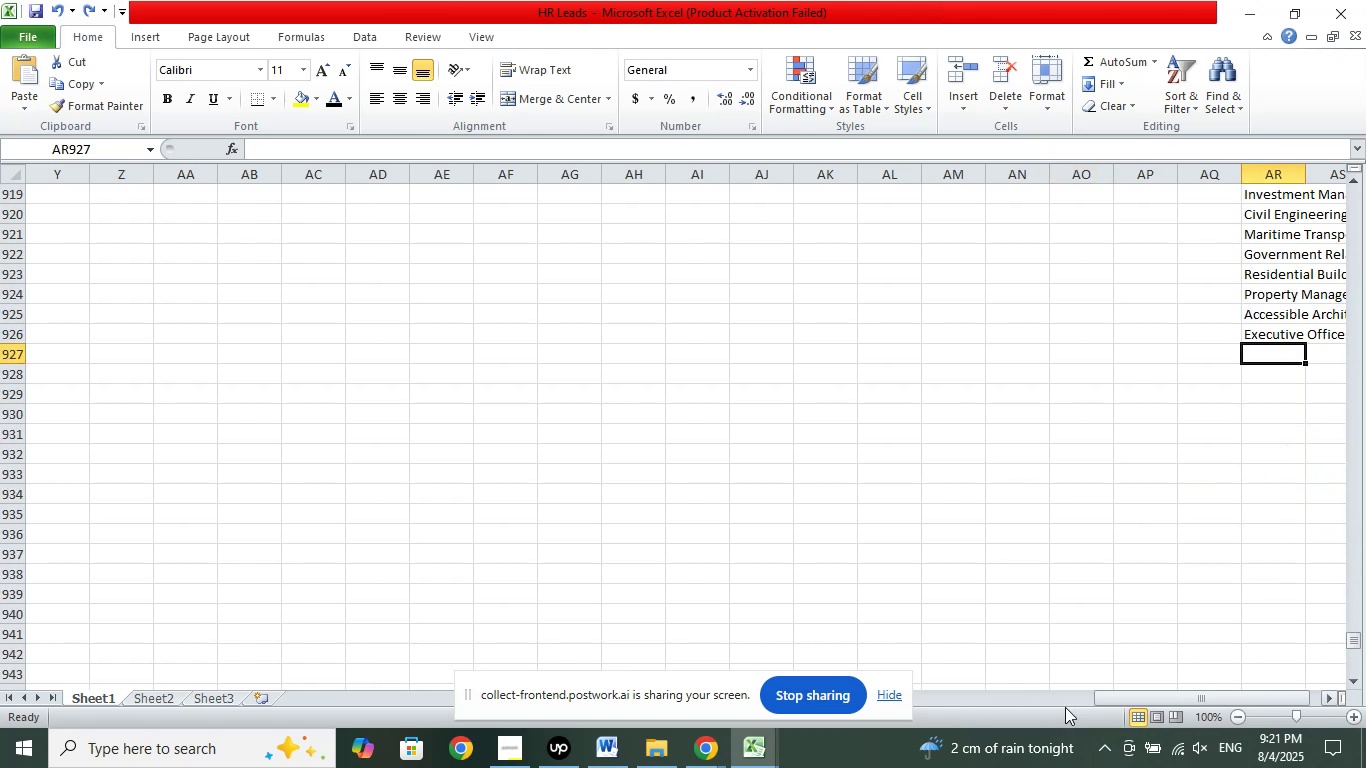 
left_click_drag(start_coordinate=[1184, 697], to_coordinate=[712, 675])
 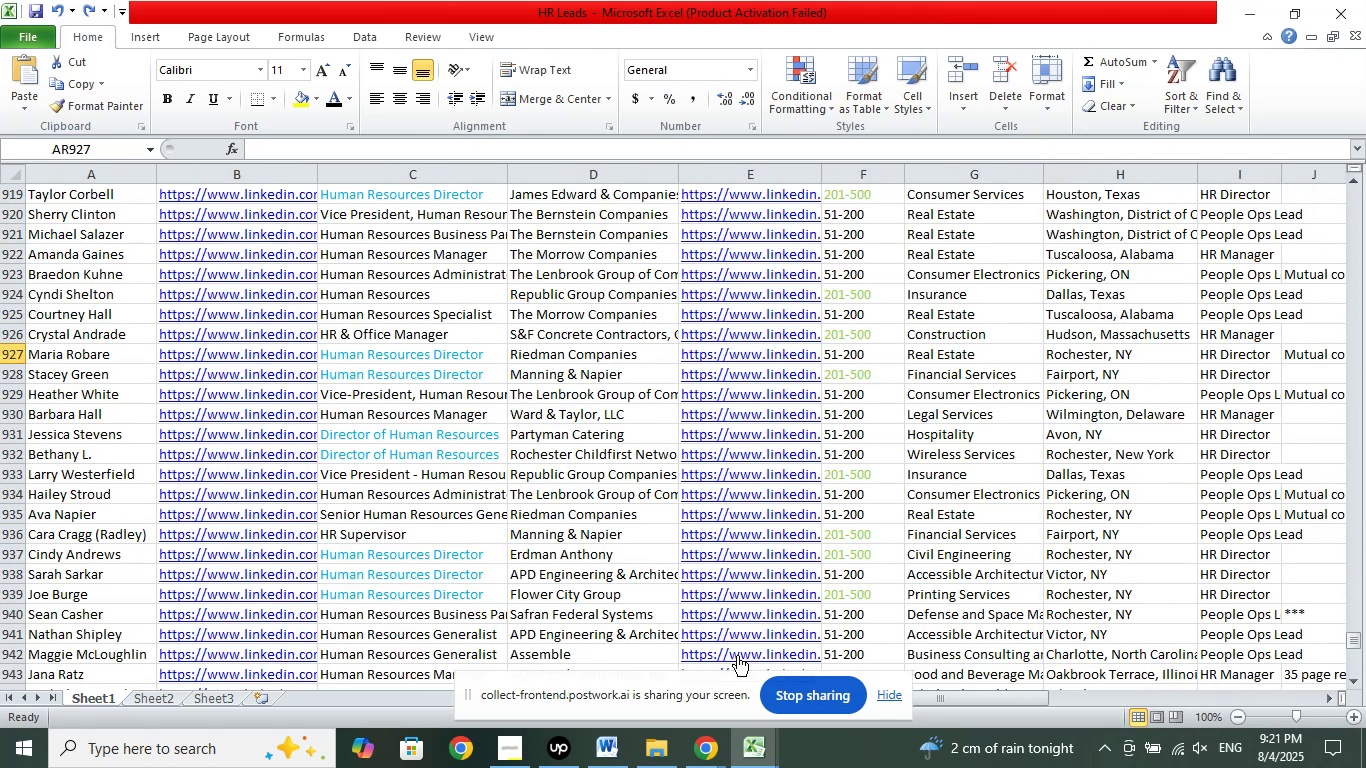 
scroll: coordinate [964, 536], scroll_direction: down, amount: 16.0
 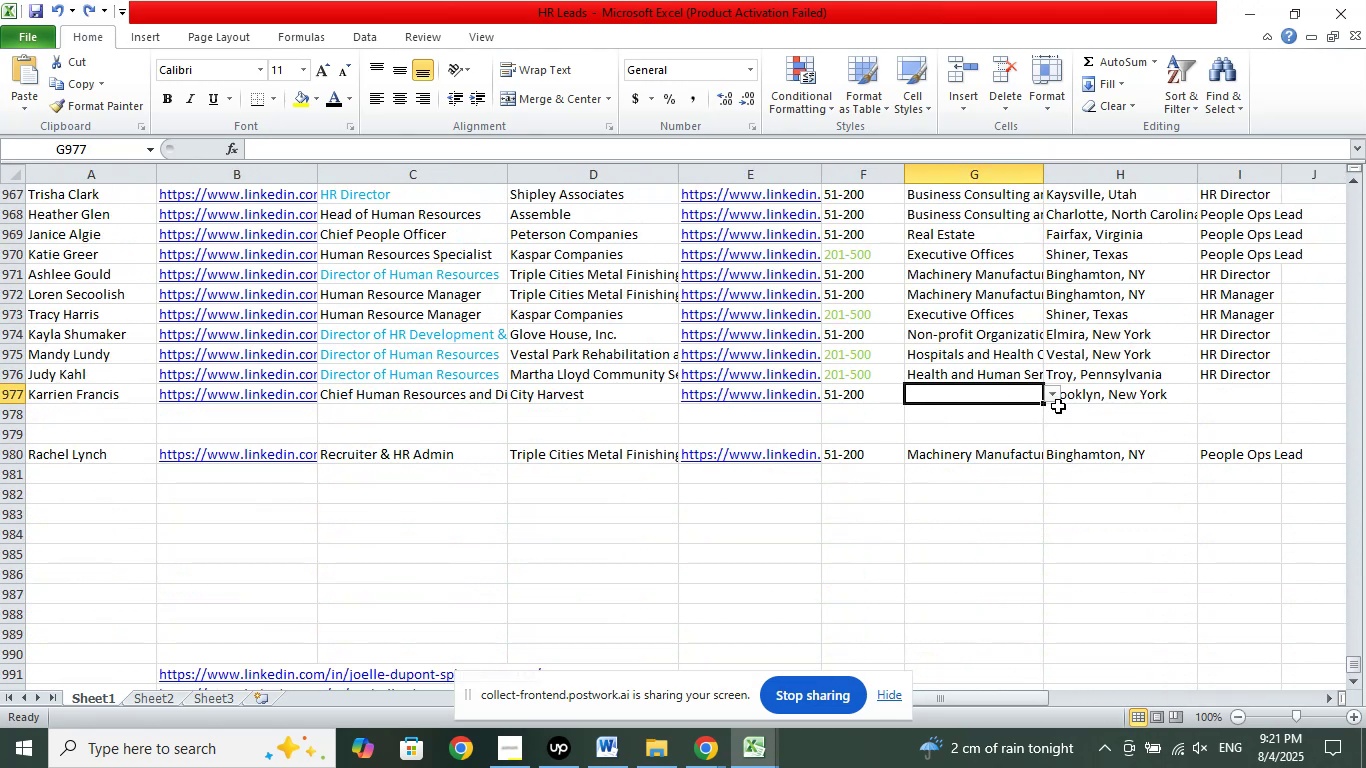 
left_click([1052, 396])
 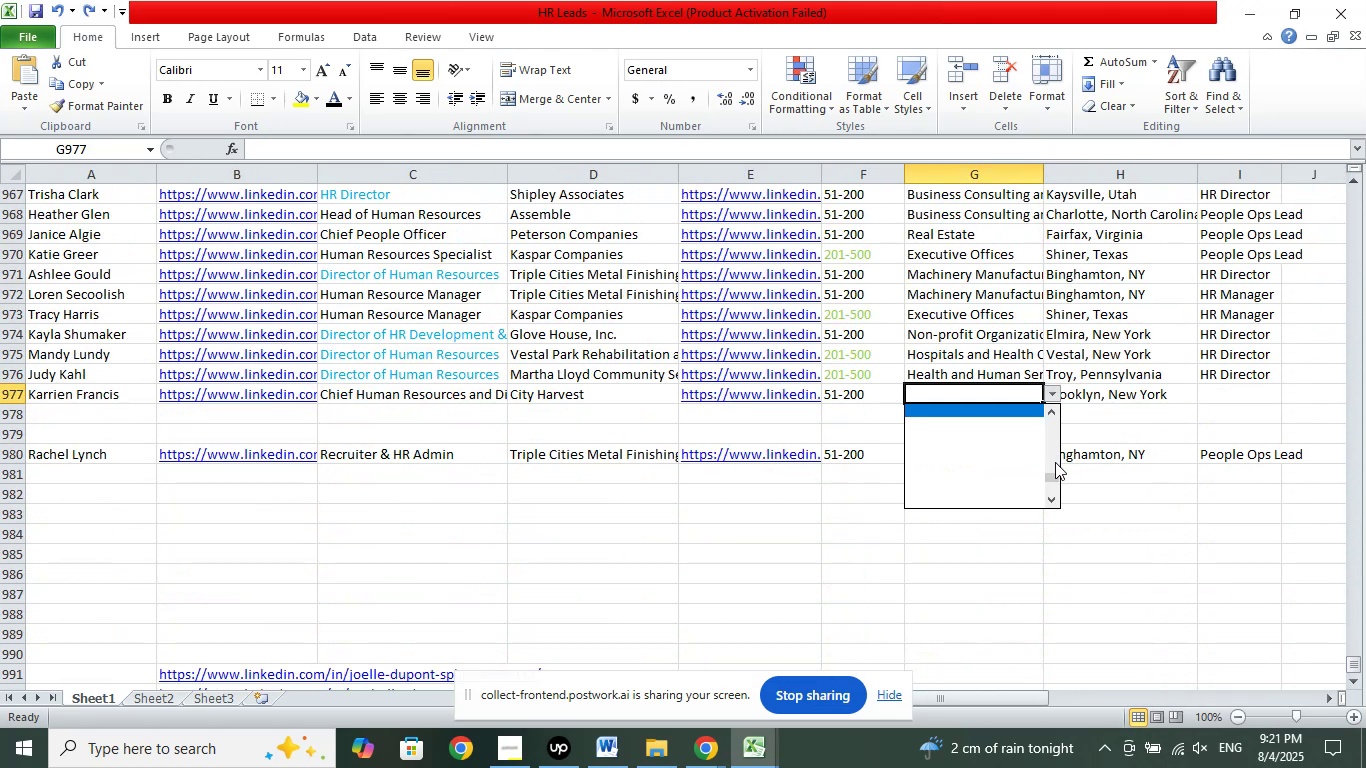 
left_click_drag(start_coordinate=[1051, 476], to_coordinate=[1051, 470])
 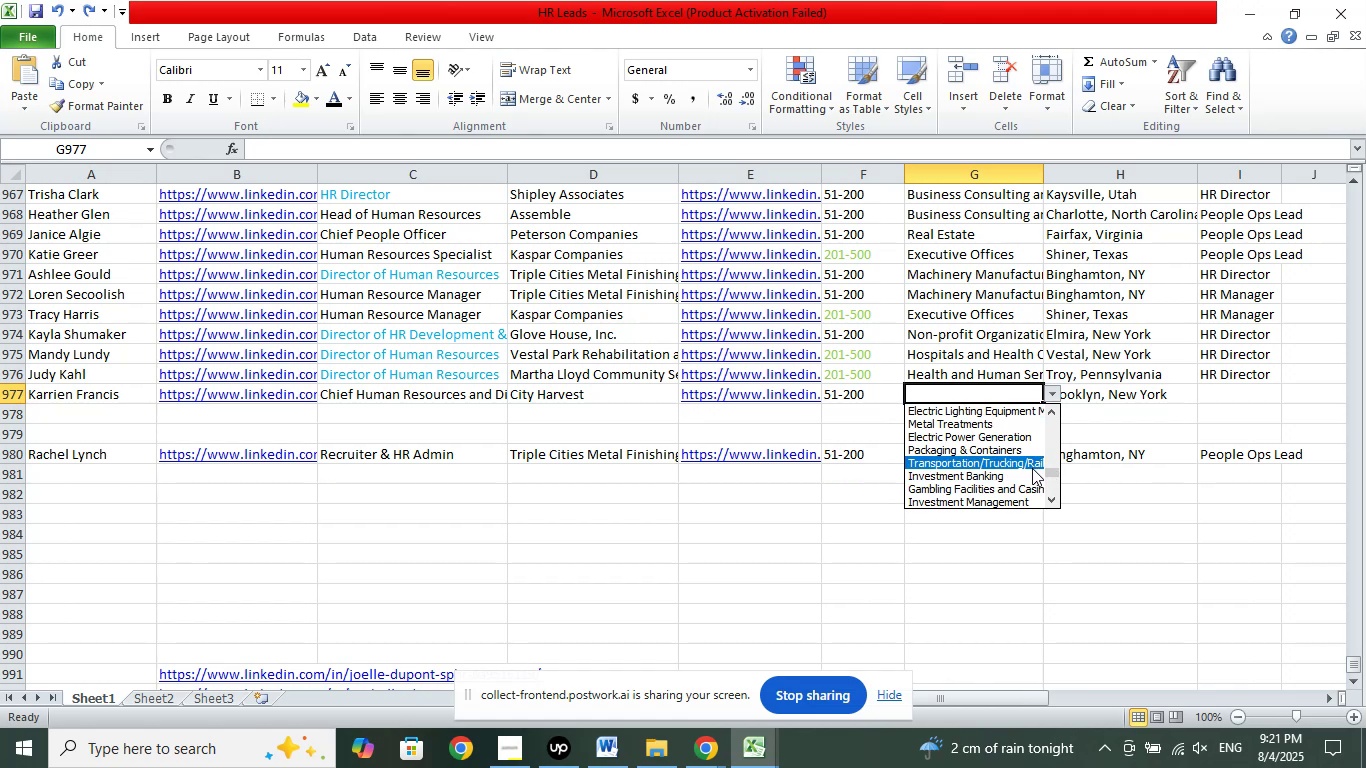 
hold_key(key=ArrowUp, duration=0.81)
 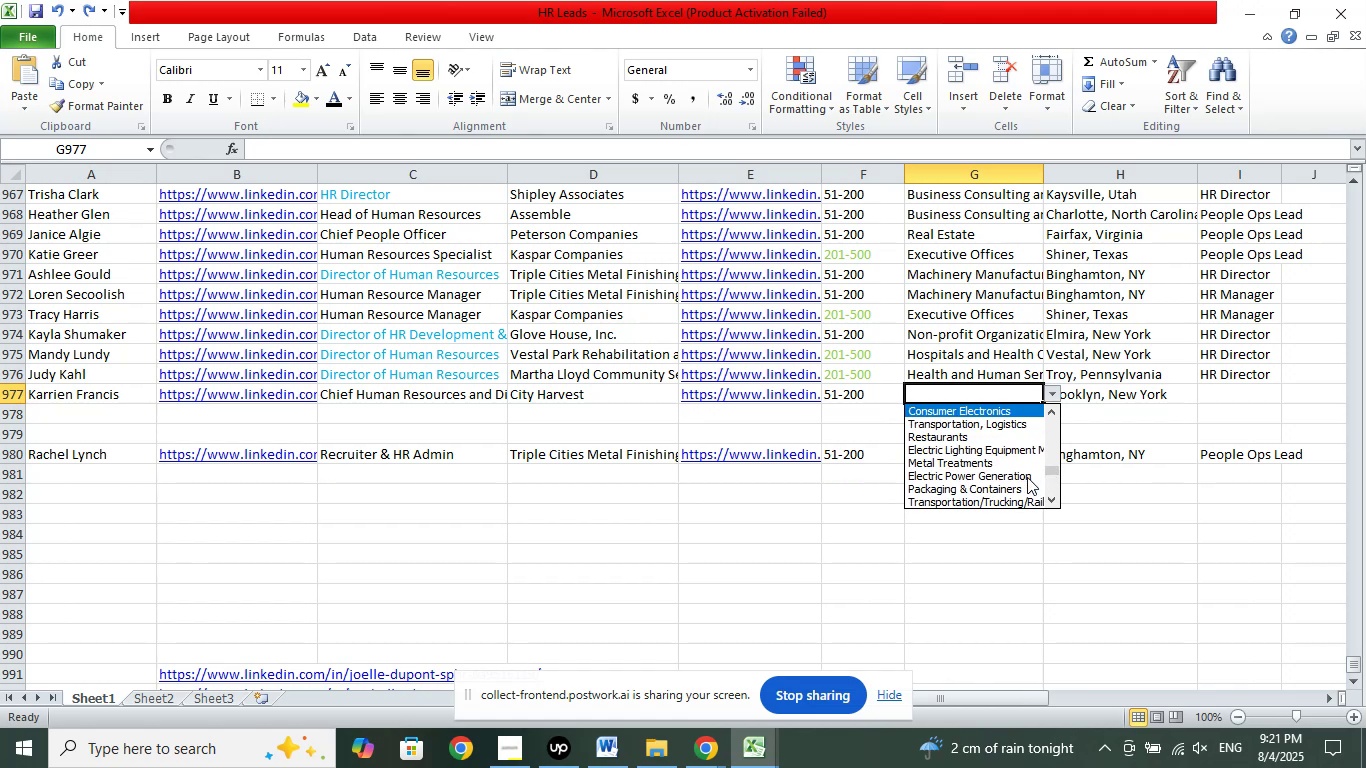 
key(ArrowUp)
 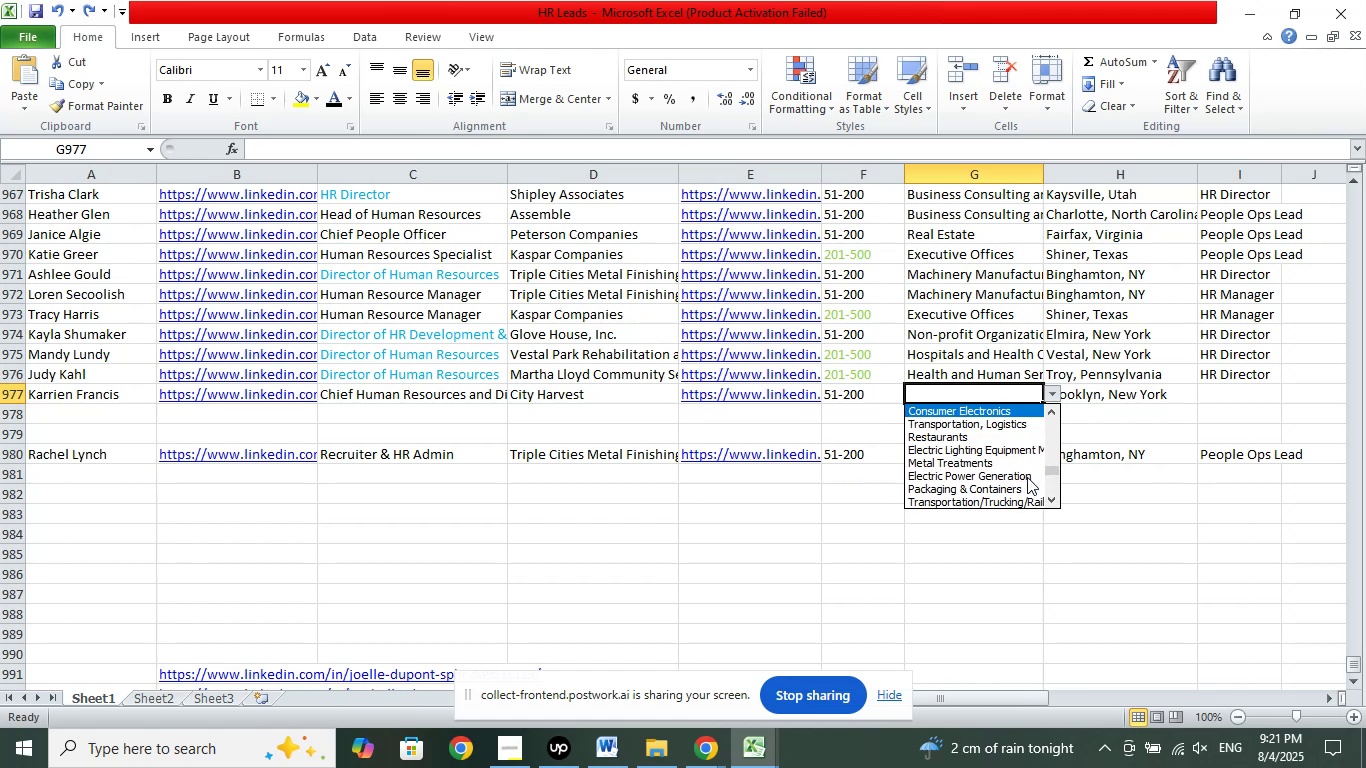 
key(ArrowUp)
 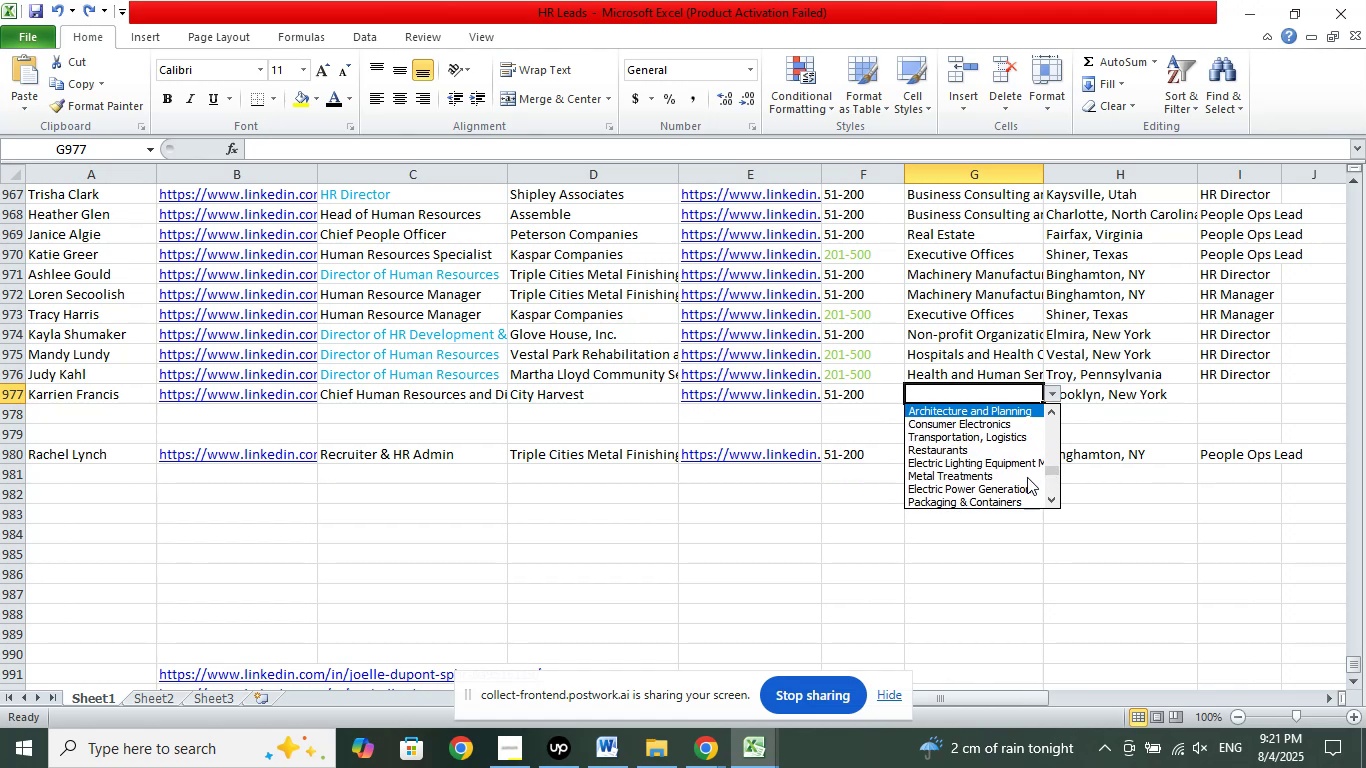 
key(ArrowUp)
 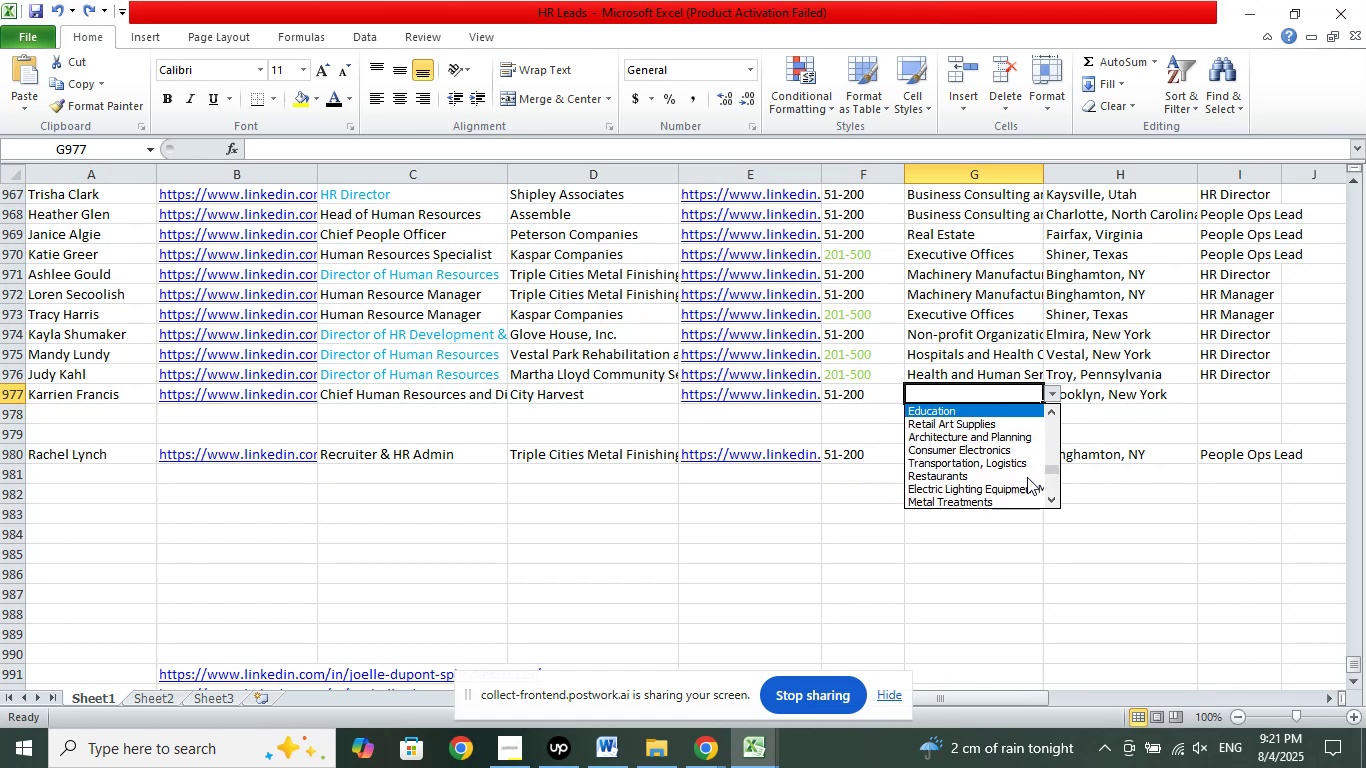 
key(ArrowUp)
 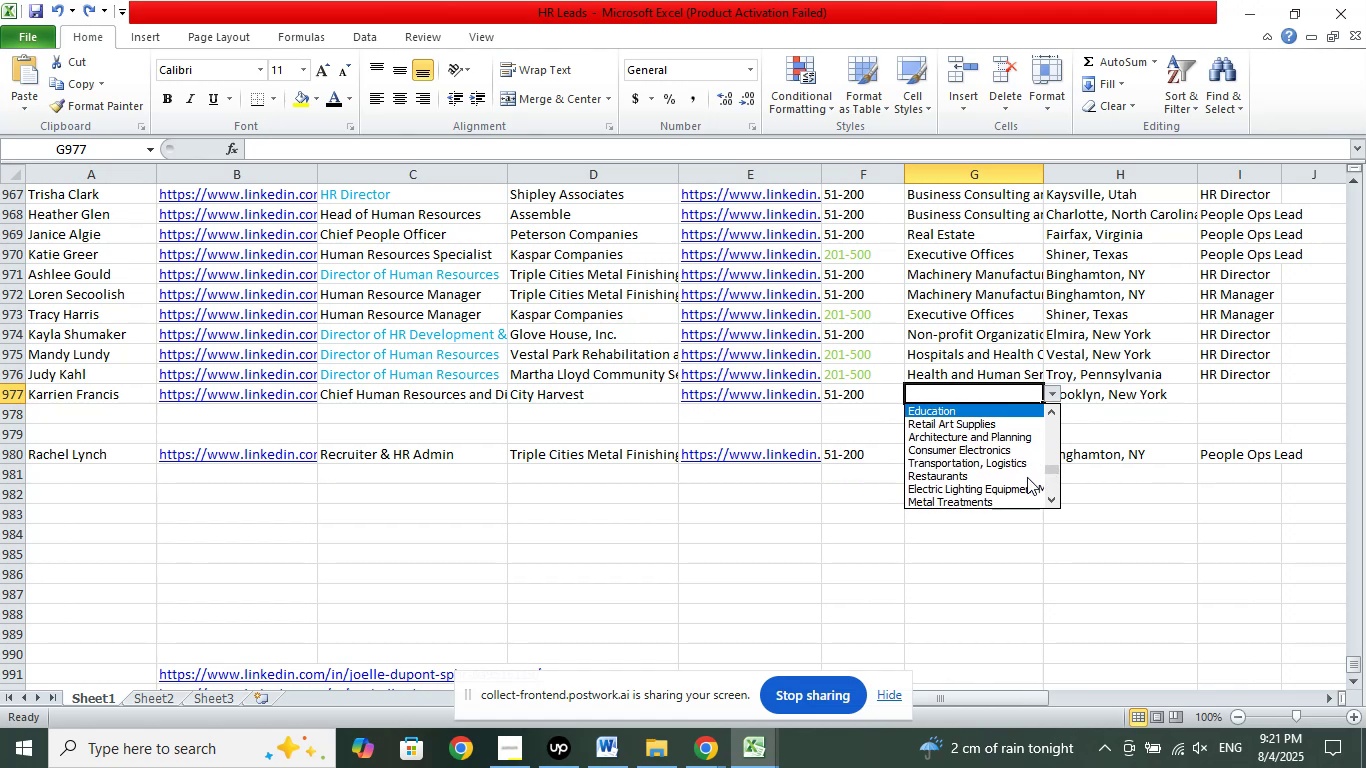 
key(ArrowUp)
 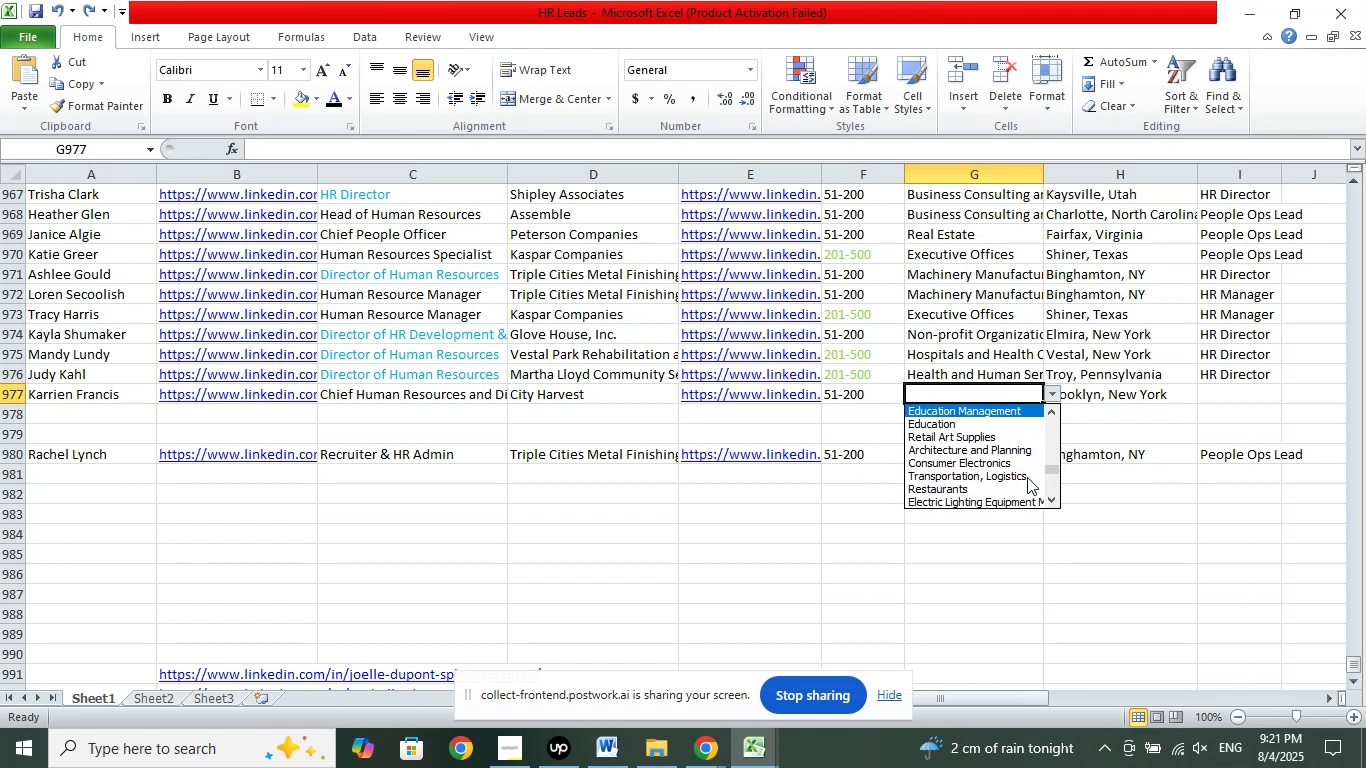 
key(ArrowUp)
 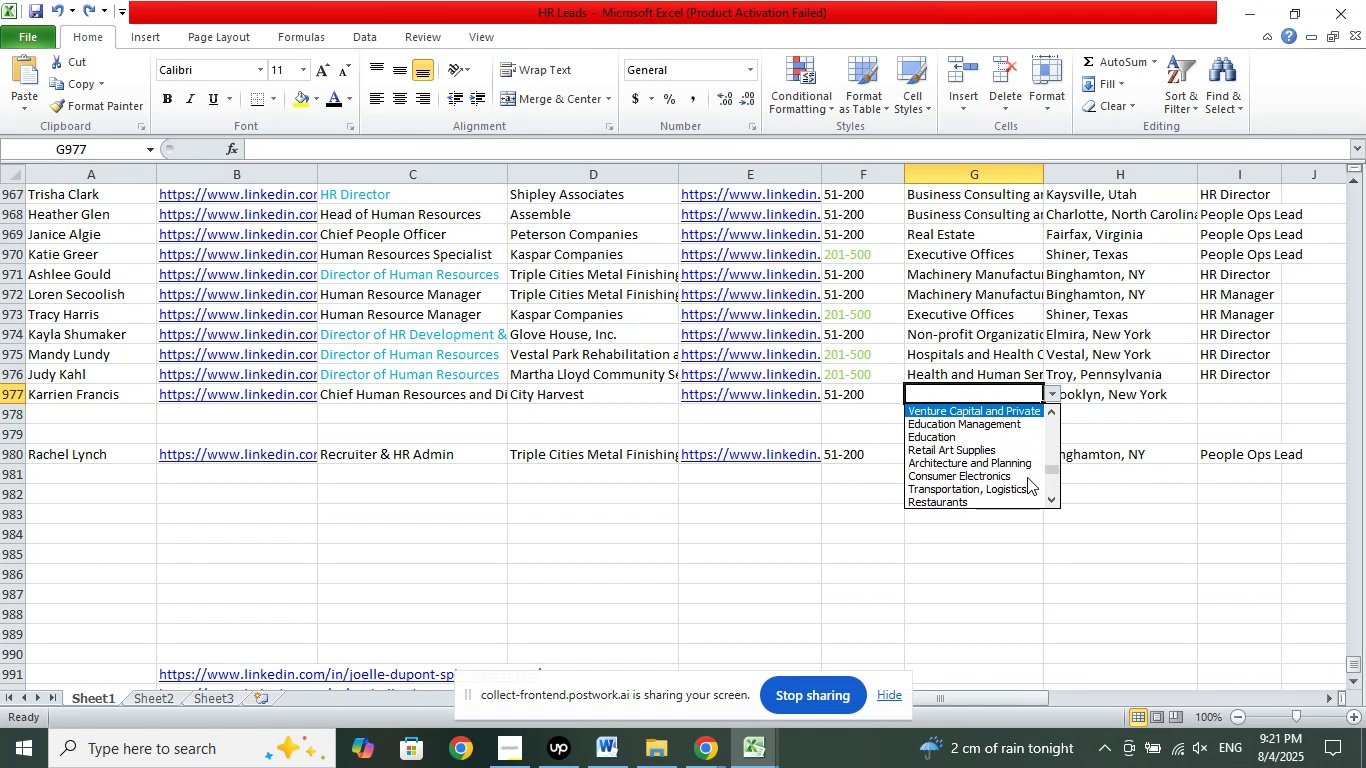 
key(ArrowUp)
 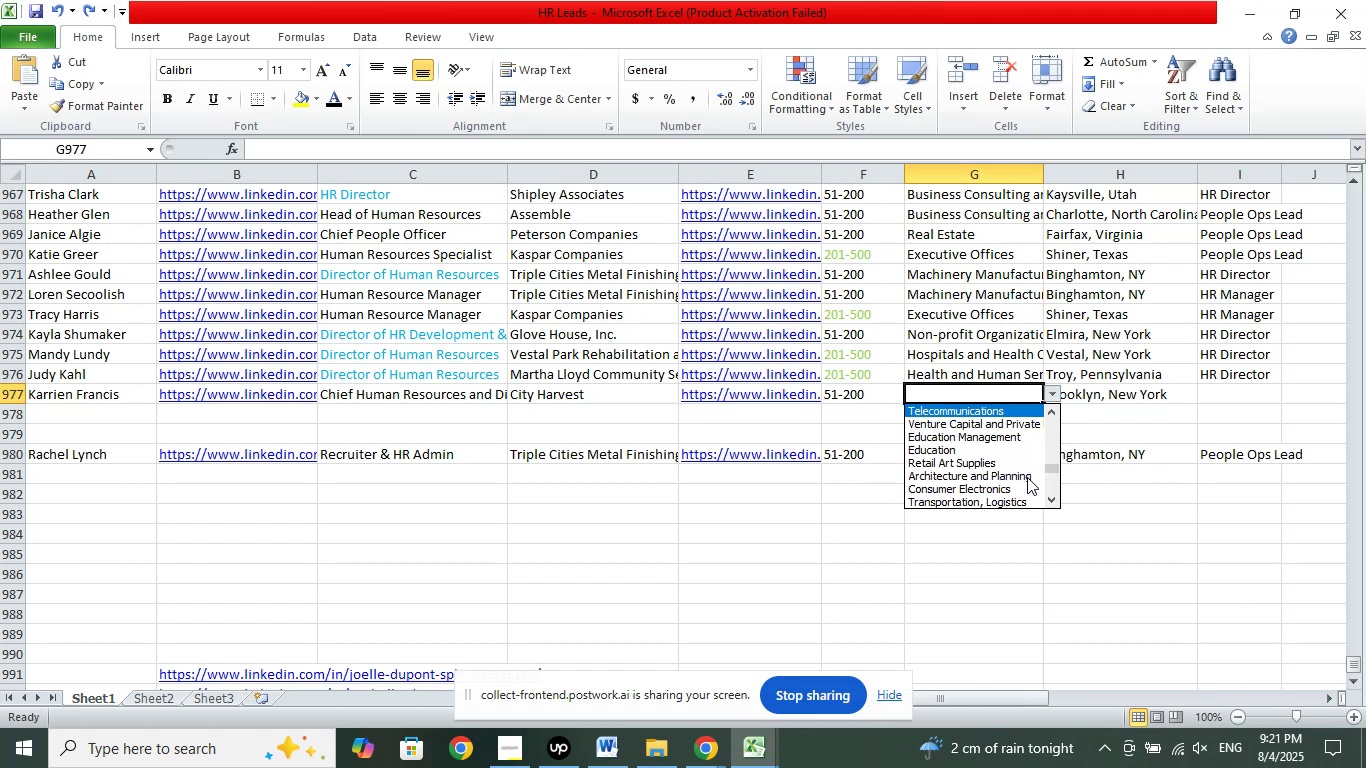 
key(ArrowUp)
 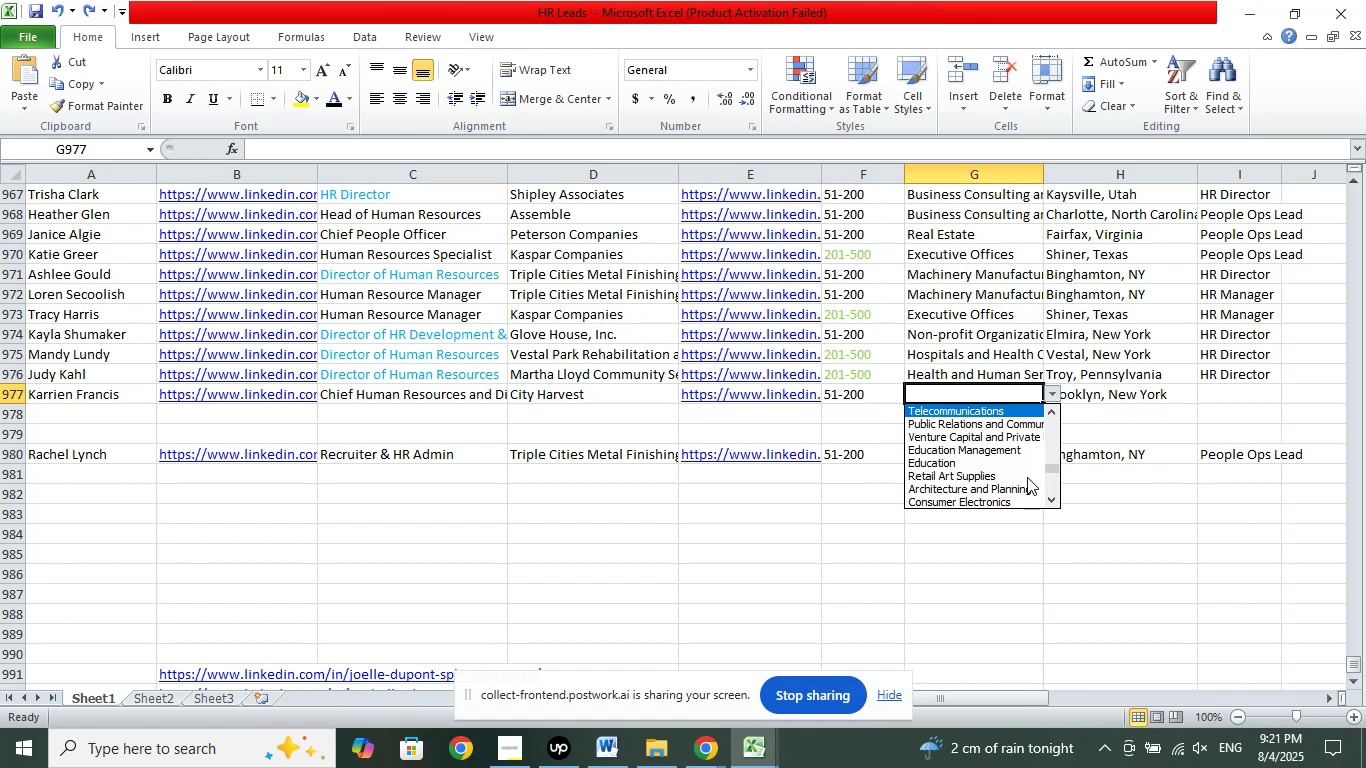 
key(ArrowUp)
 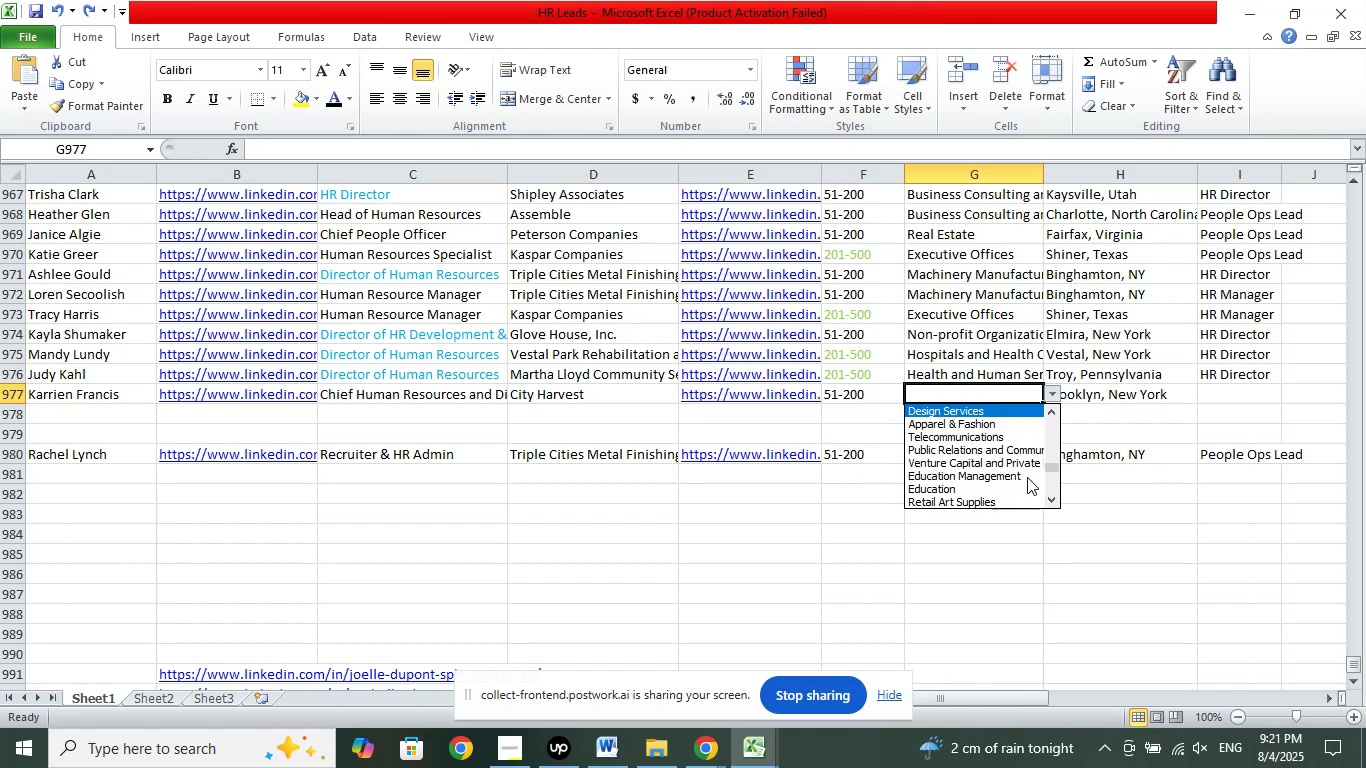 
key(ArrowUp)
 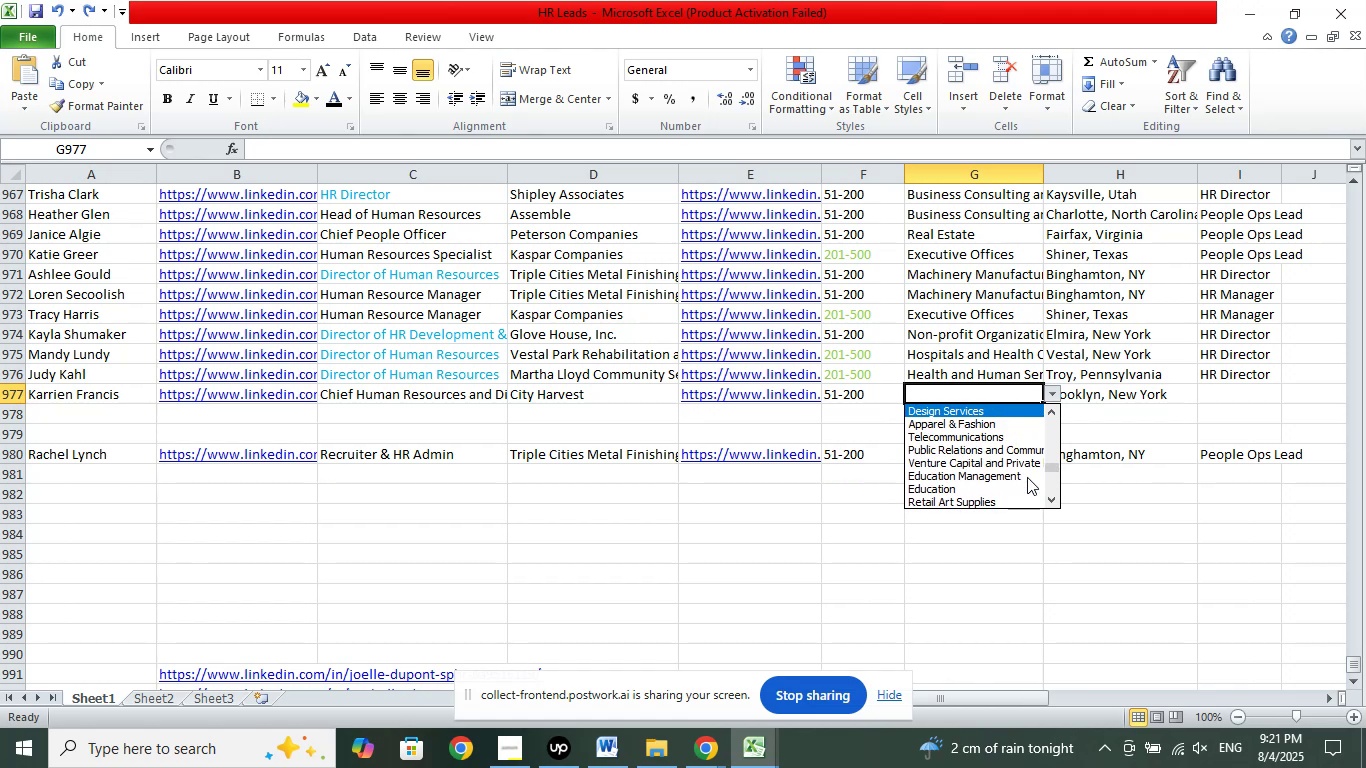 
key(ArrowUp)
 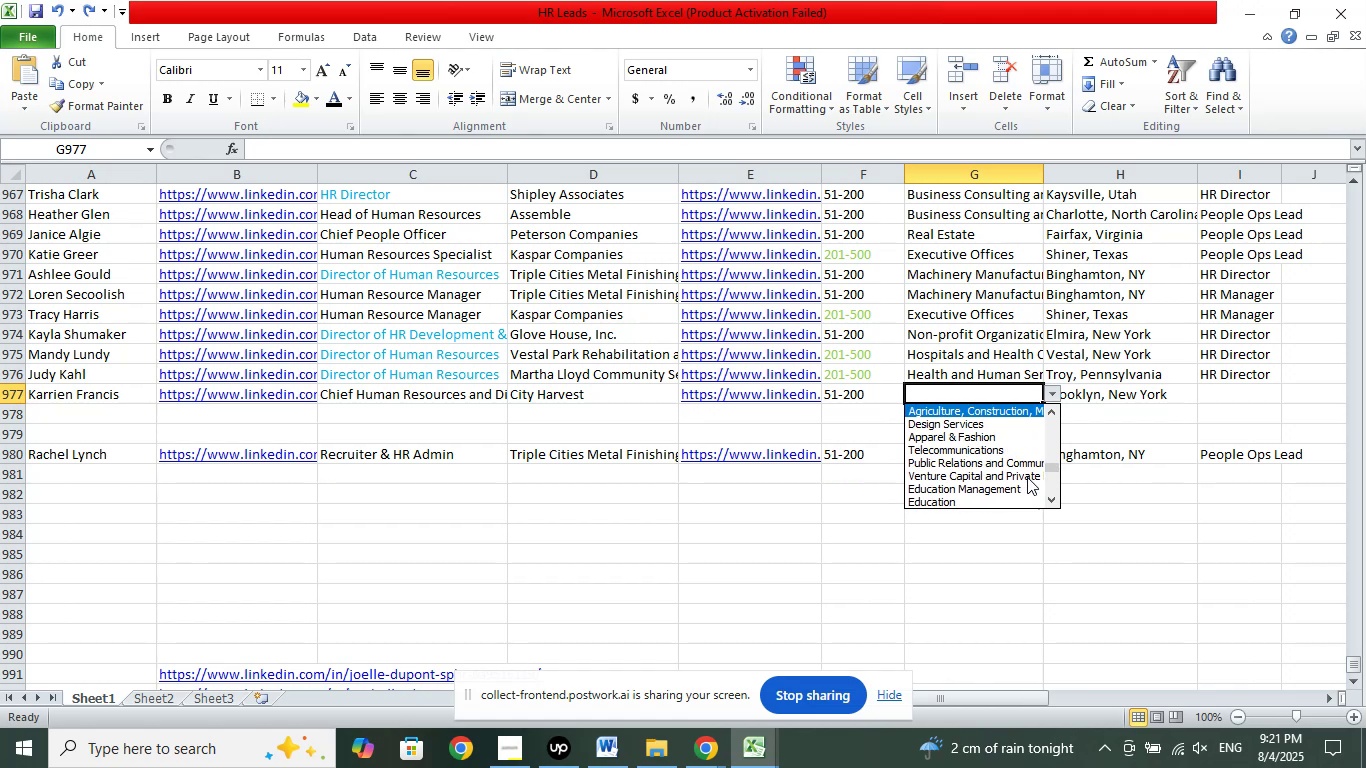 
key(ArrowUp)
 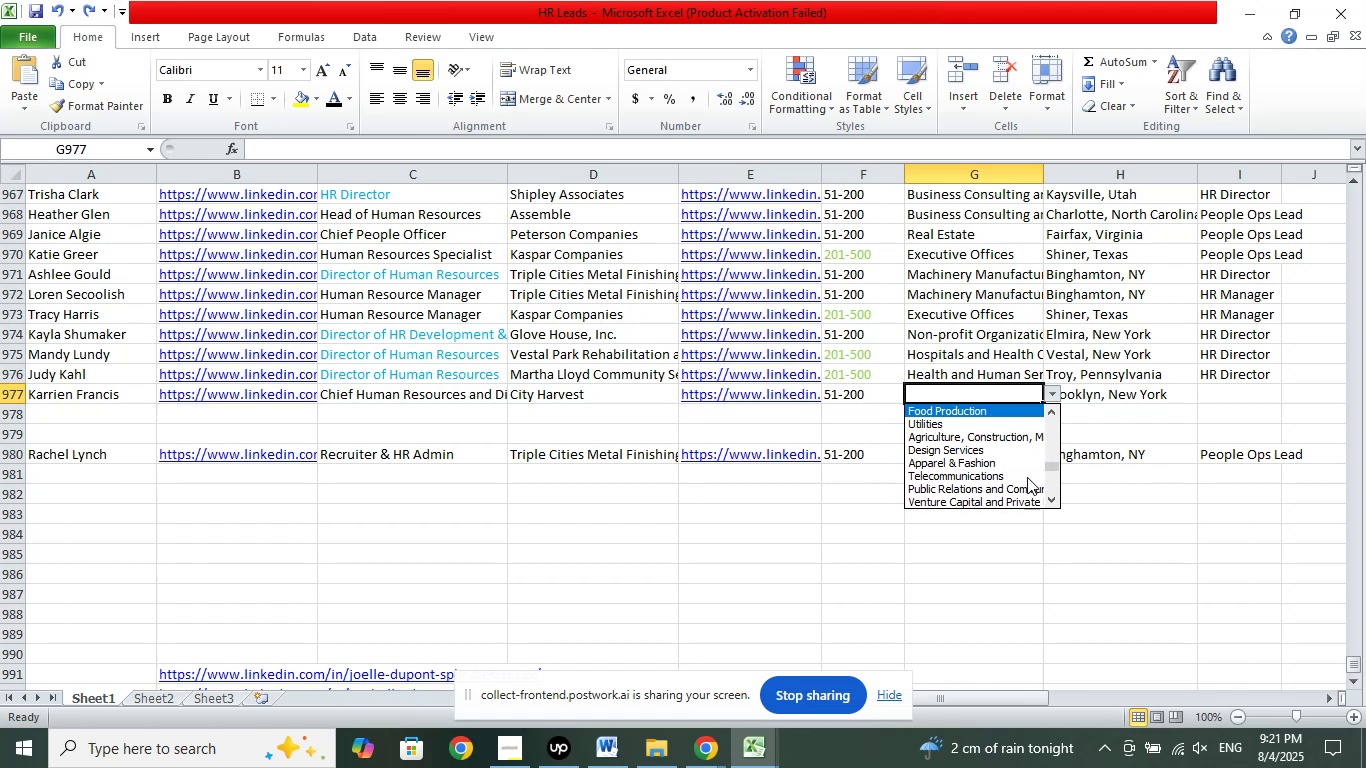 
key(ArrowUp)
 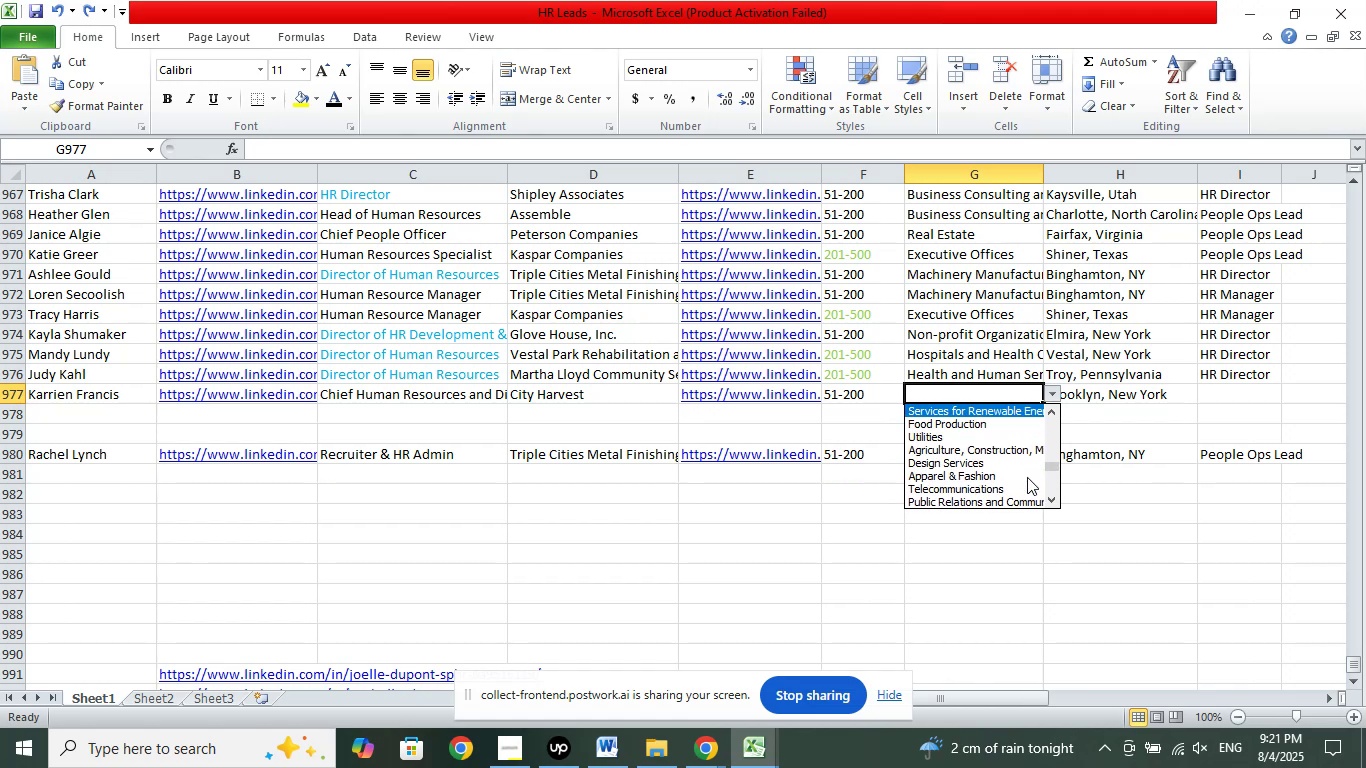 
key(ArrowUp)
 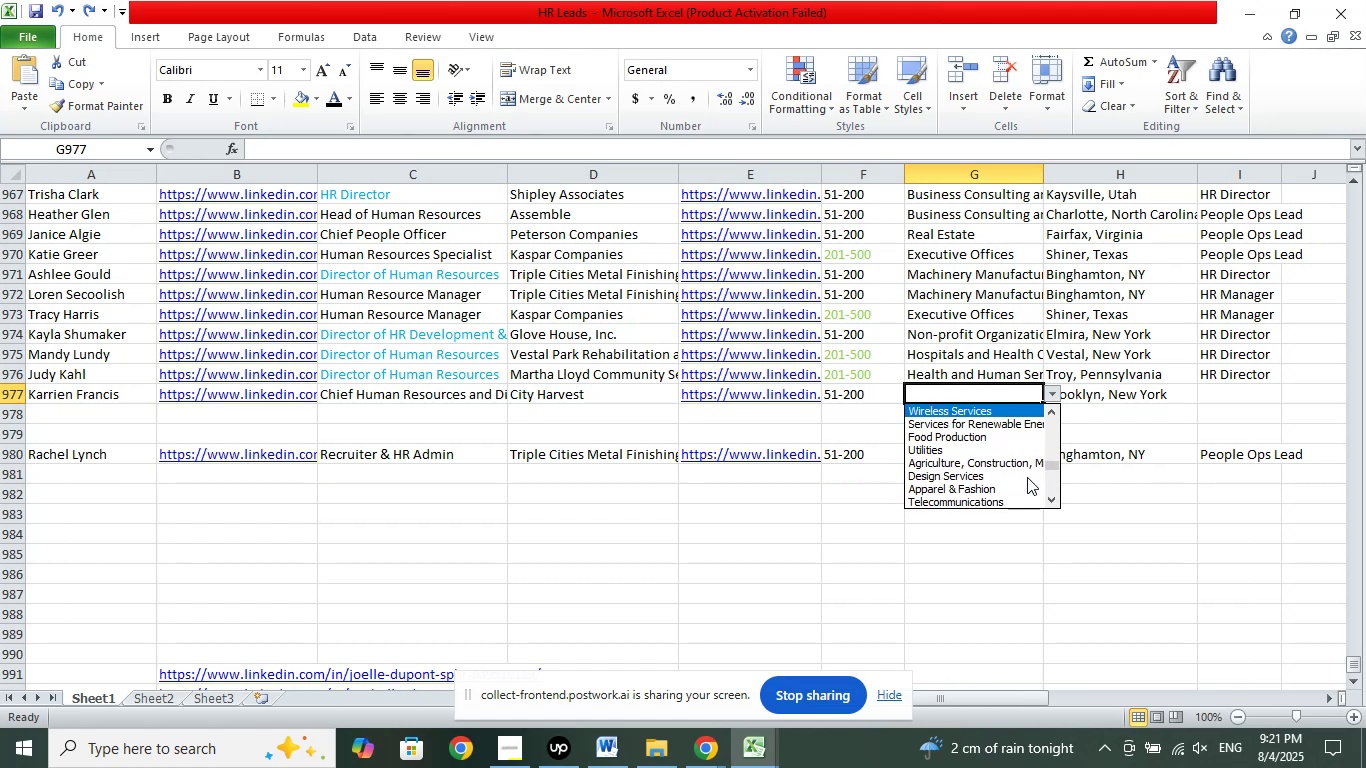 
key(ArrowUp)
 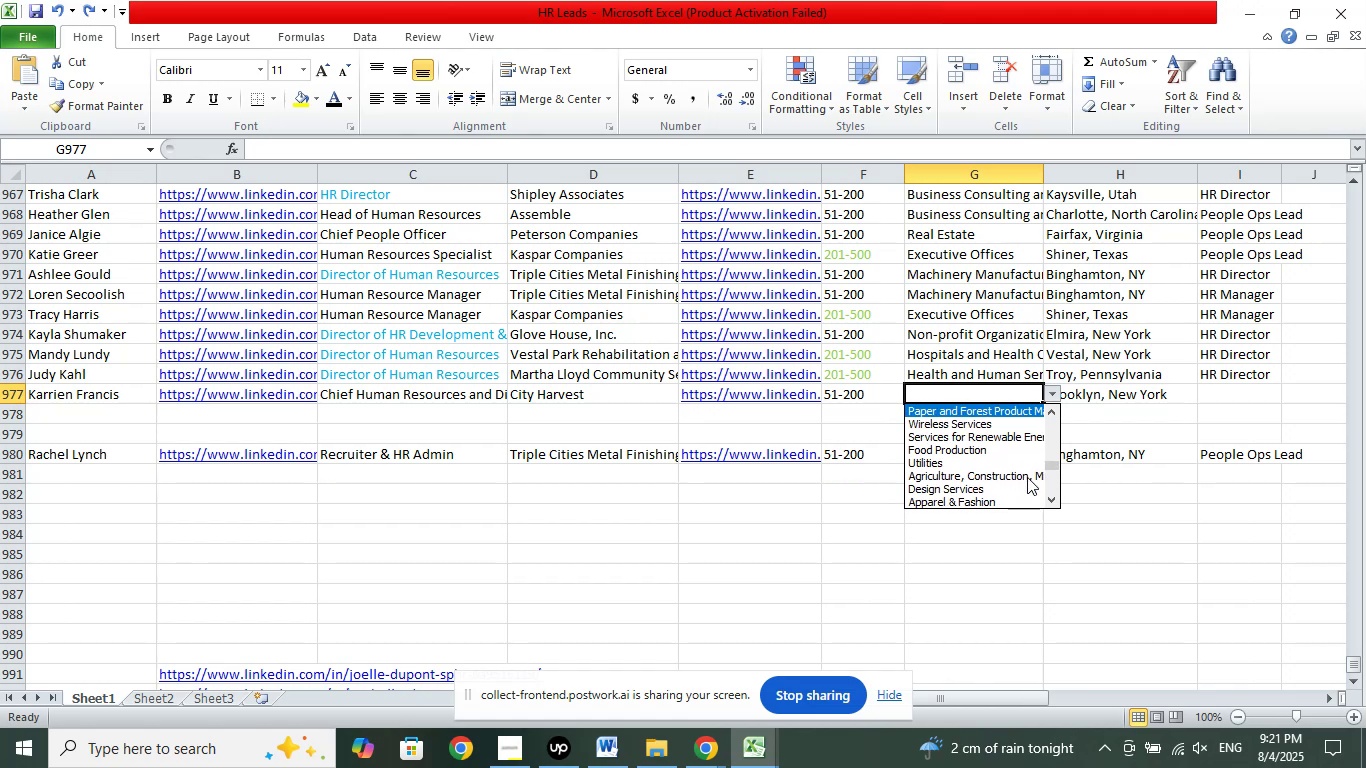 
key(ArrowUp)
 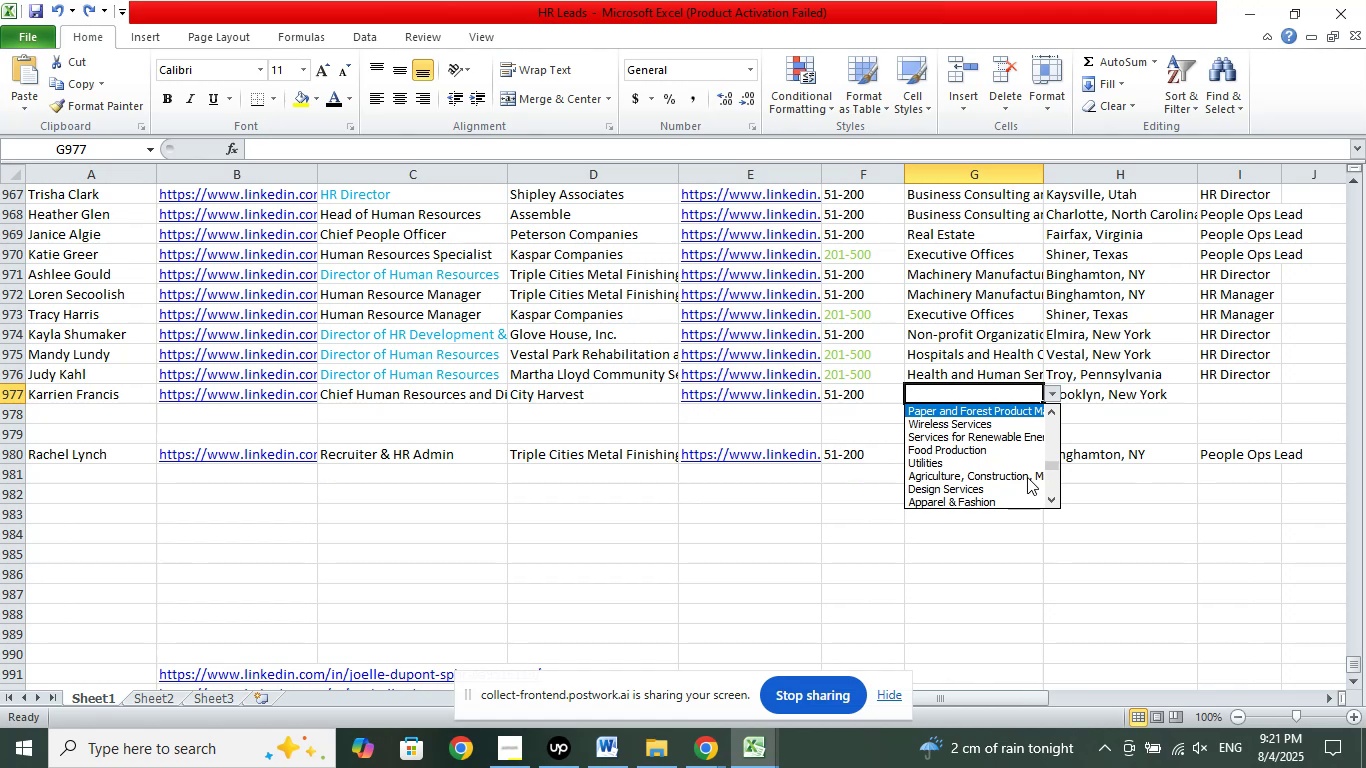 
key(ArrowUp)
 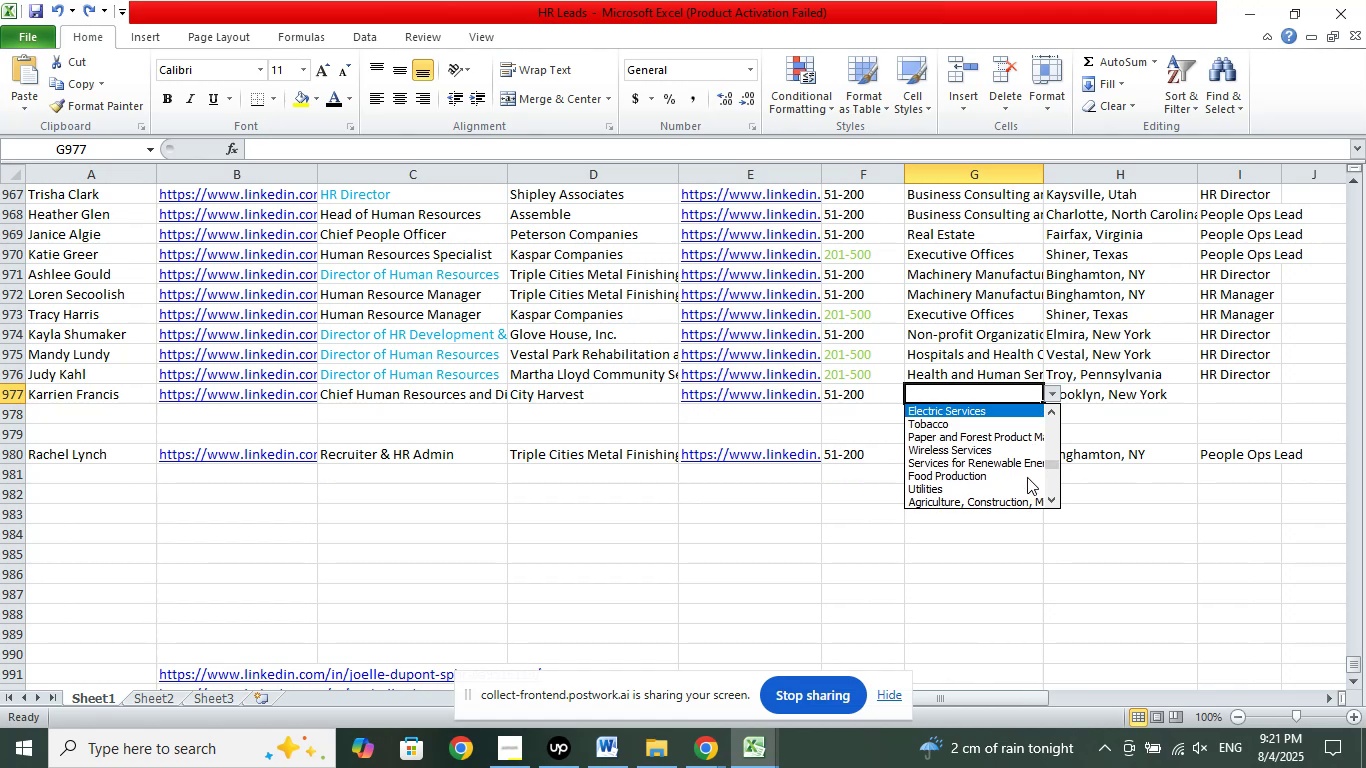 
key(ArrowUp)
 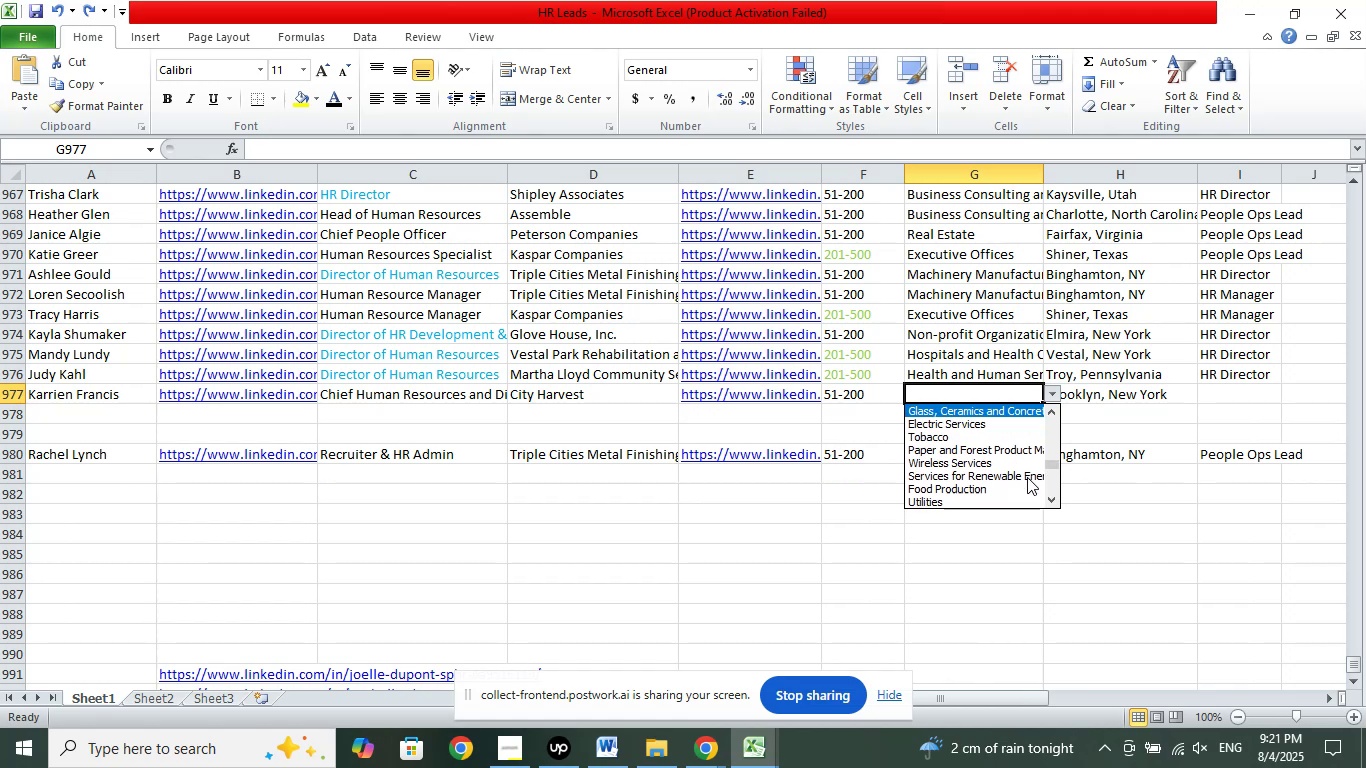 
key(ArrowUp)
 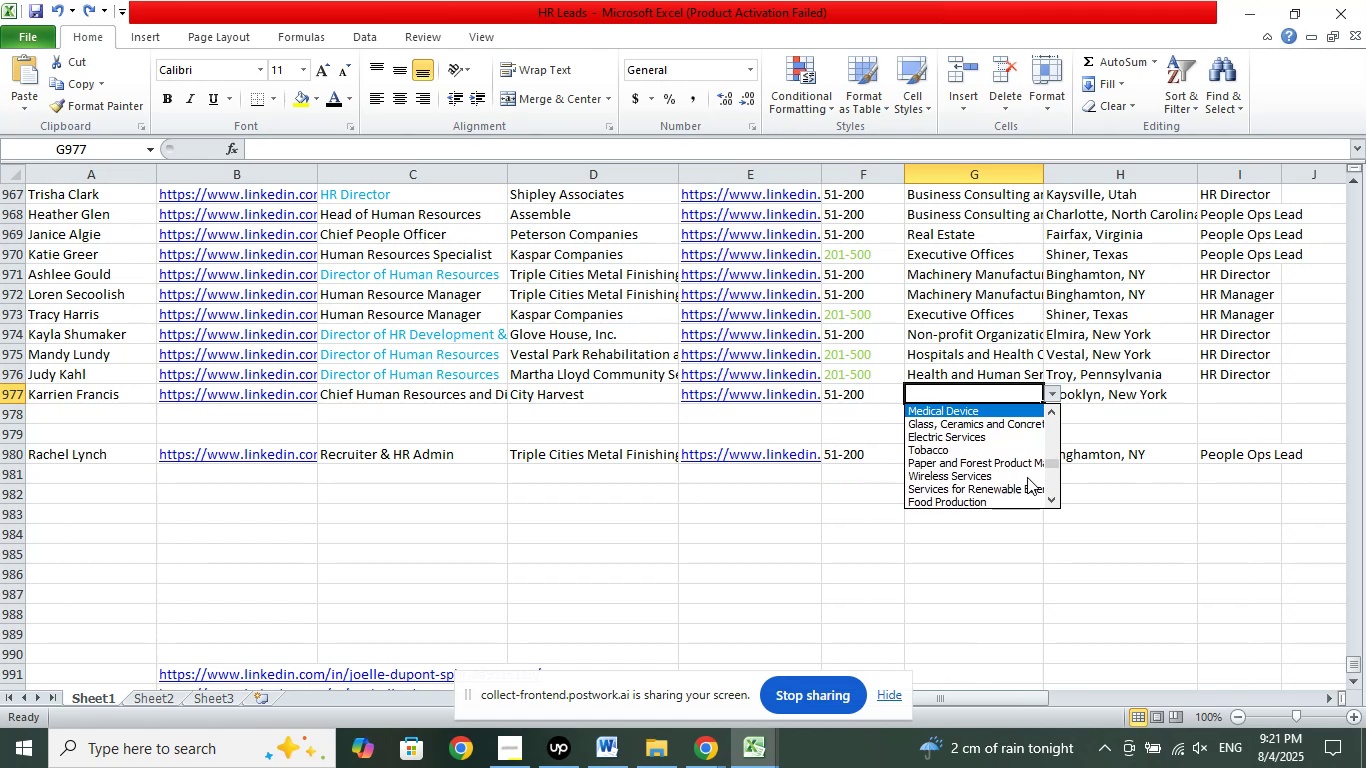 
key(ArrowUp)
 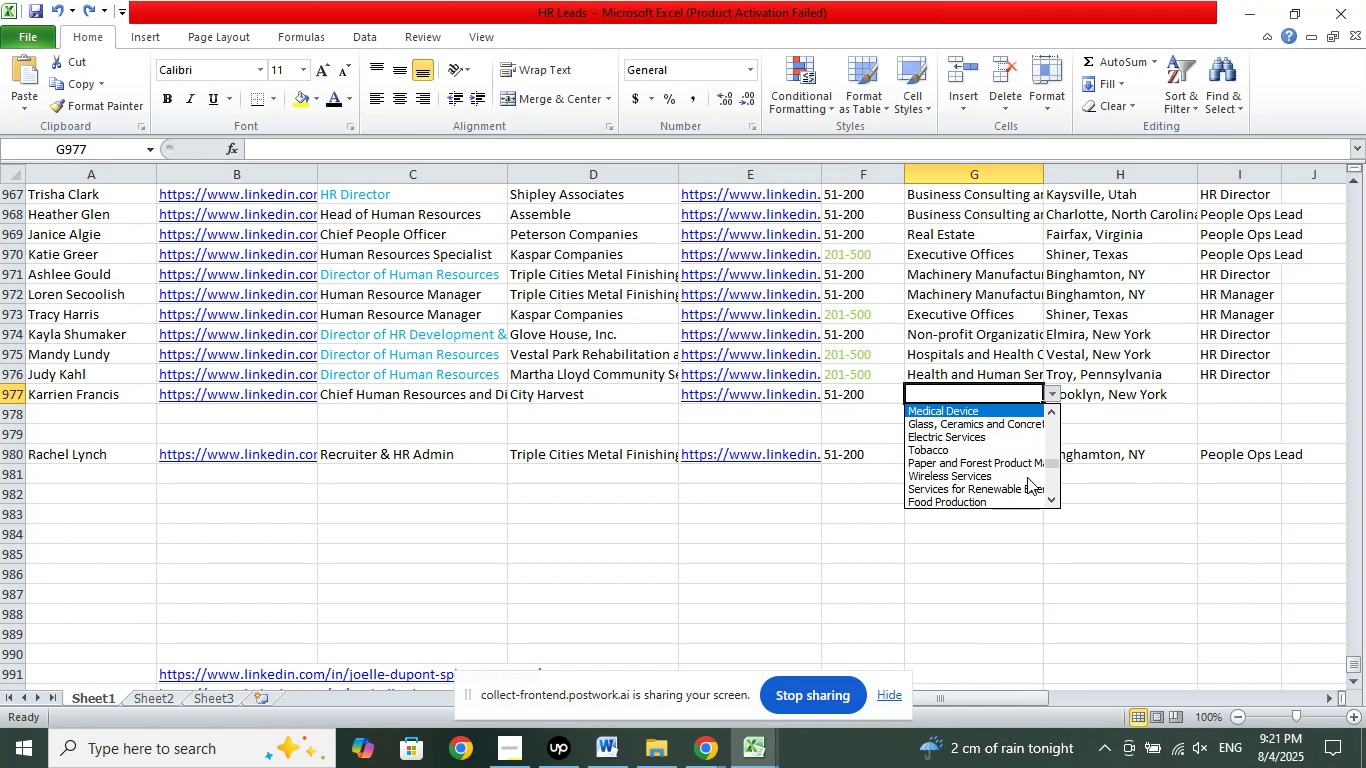 
key(ArrowUp)
 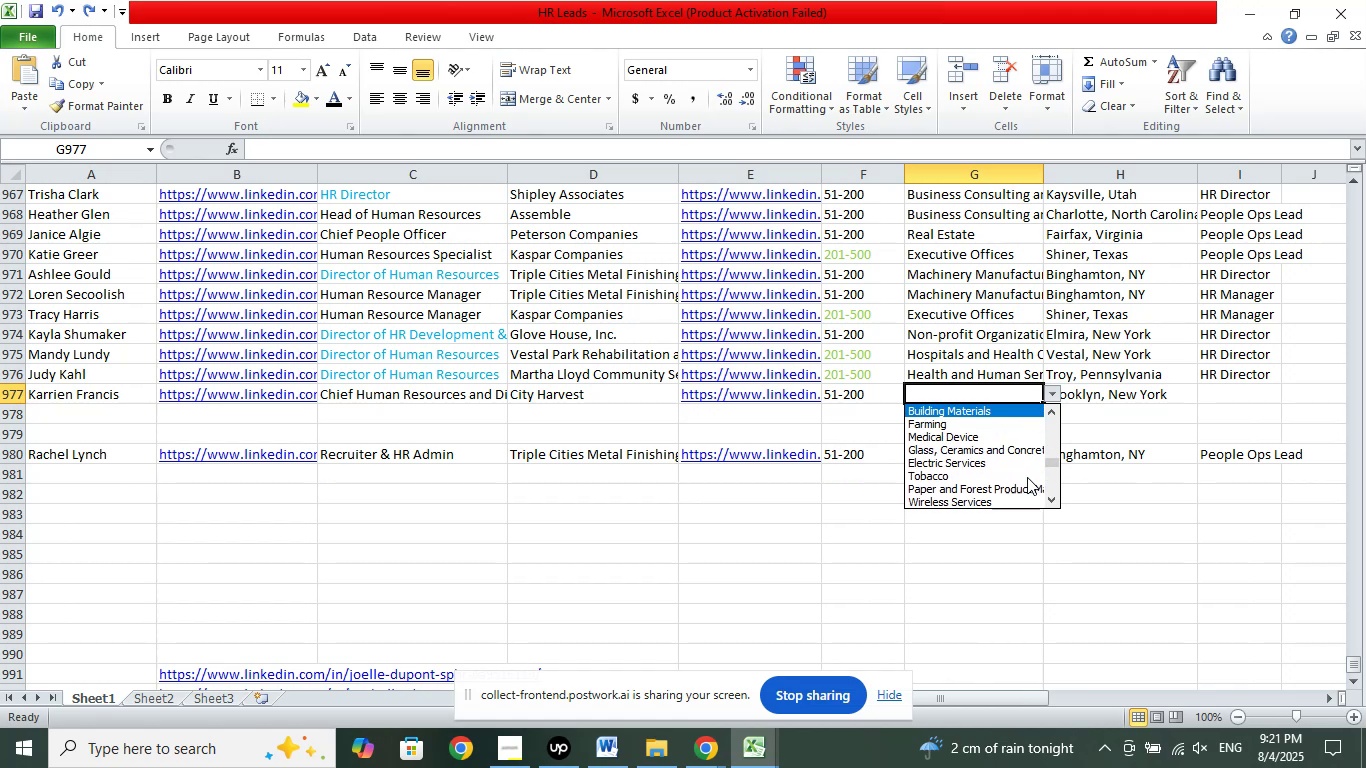 
key(ArrowUp)
 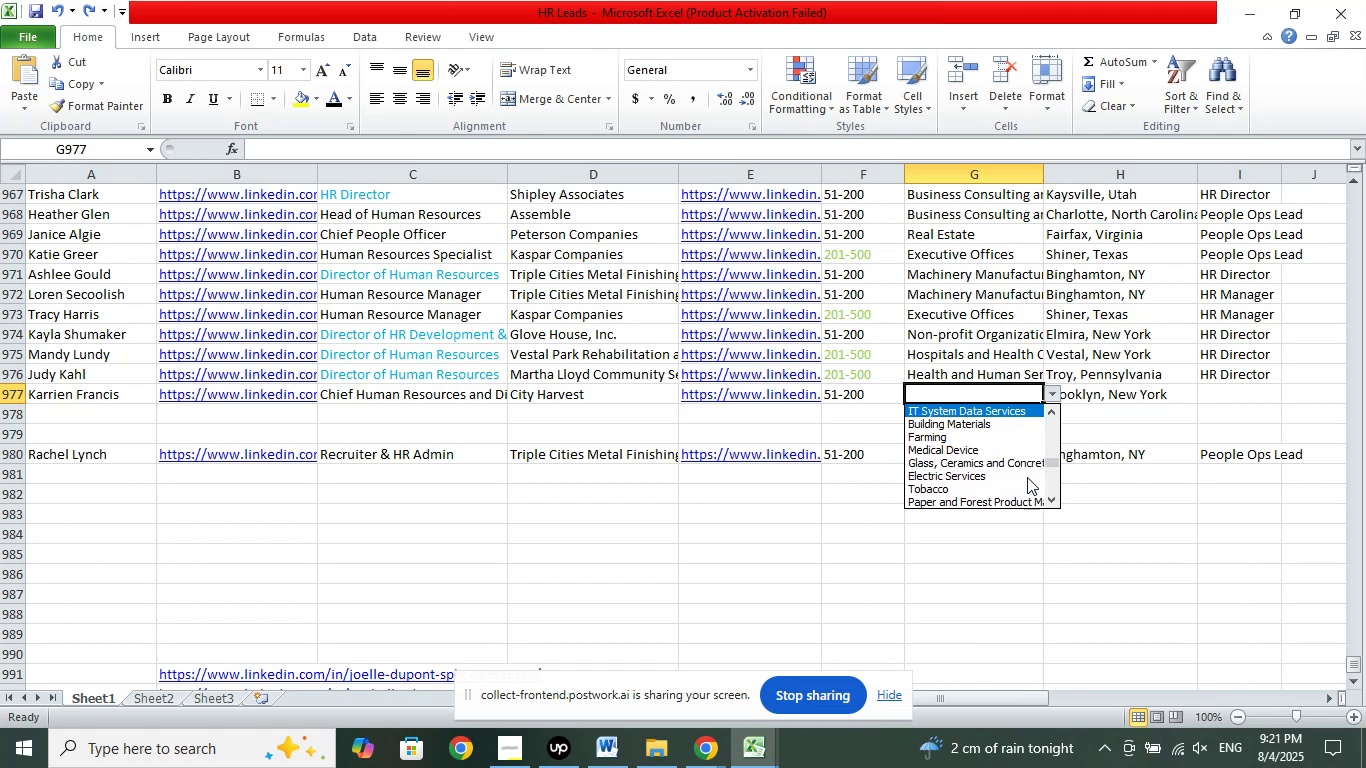 
key(ArrowUp)
 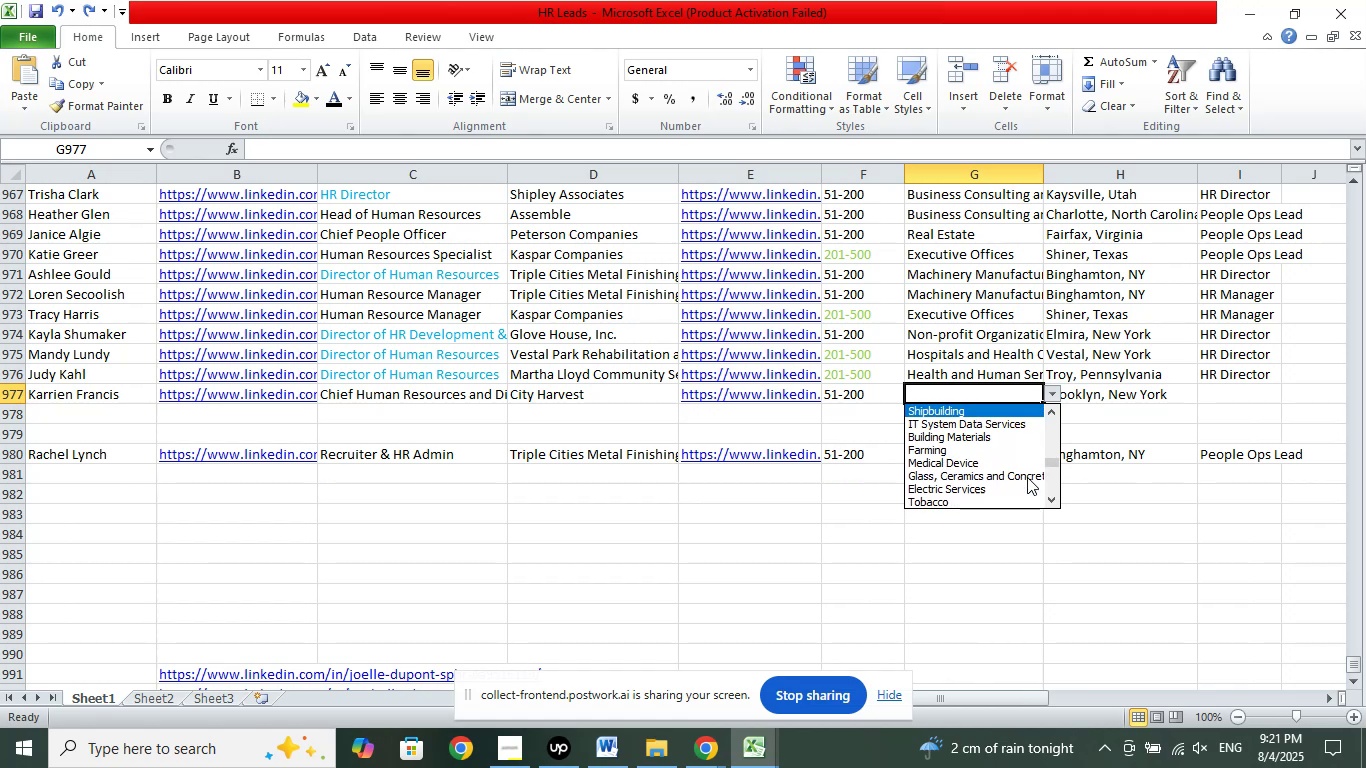 
key(ArrowUp)
 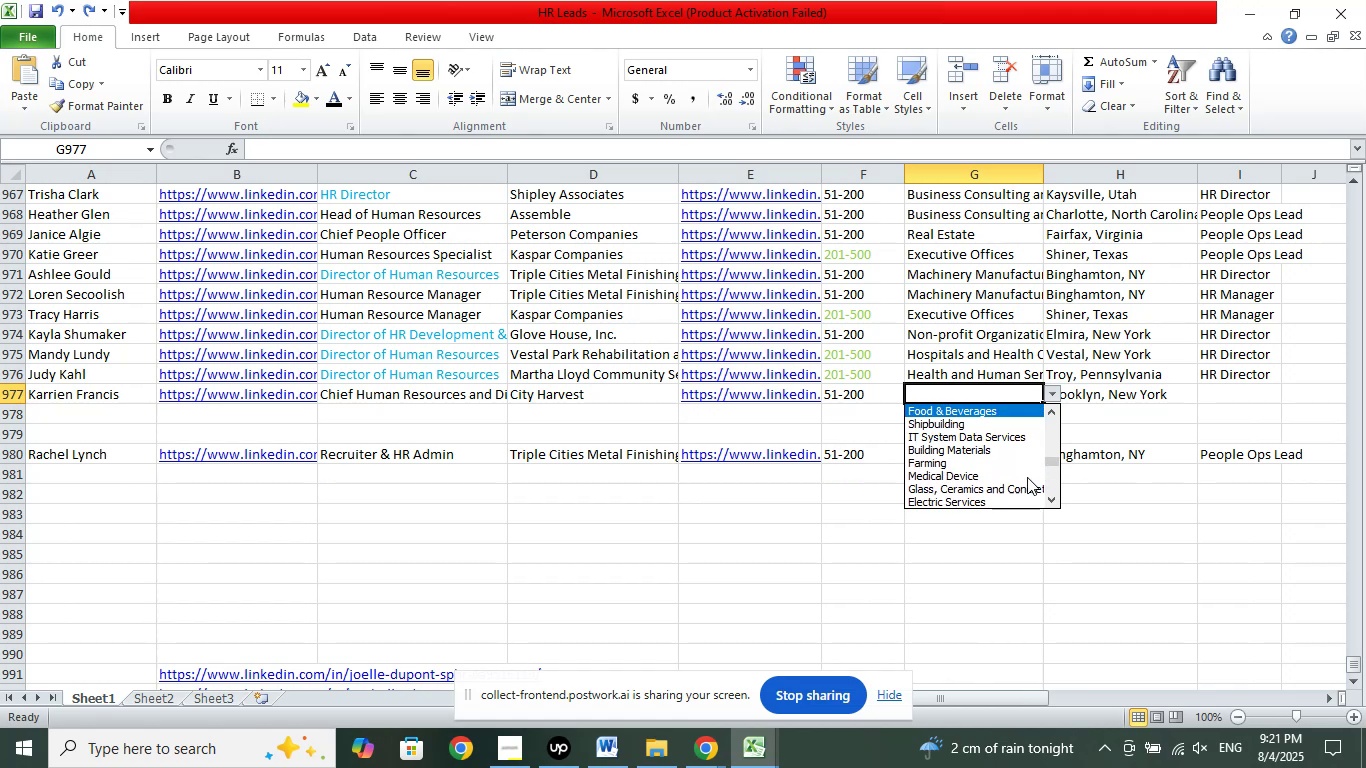 
key(ArrowUp)
 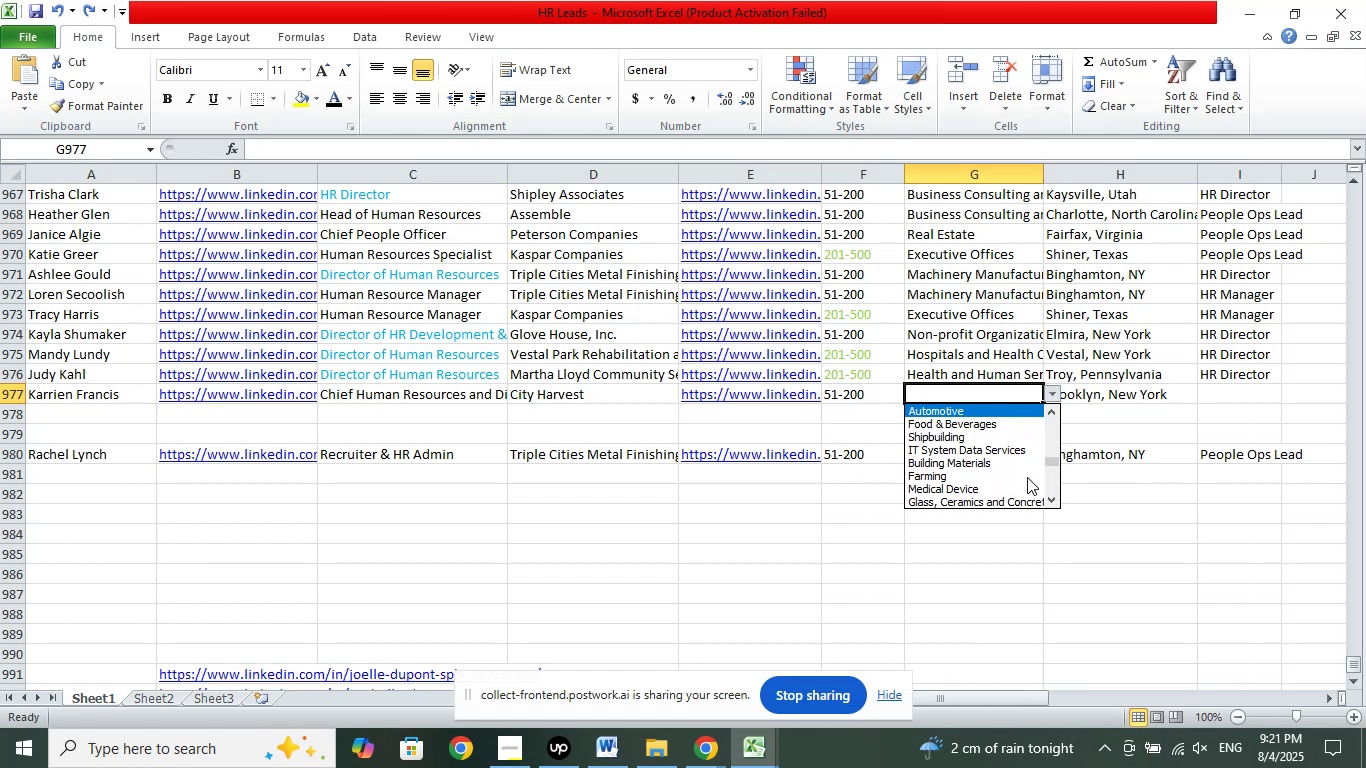 
key(ArrowUp)
 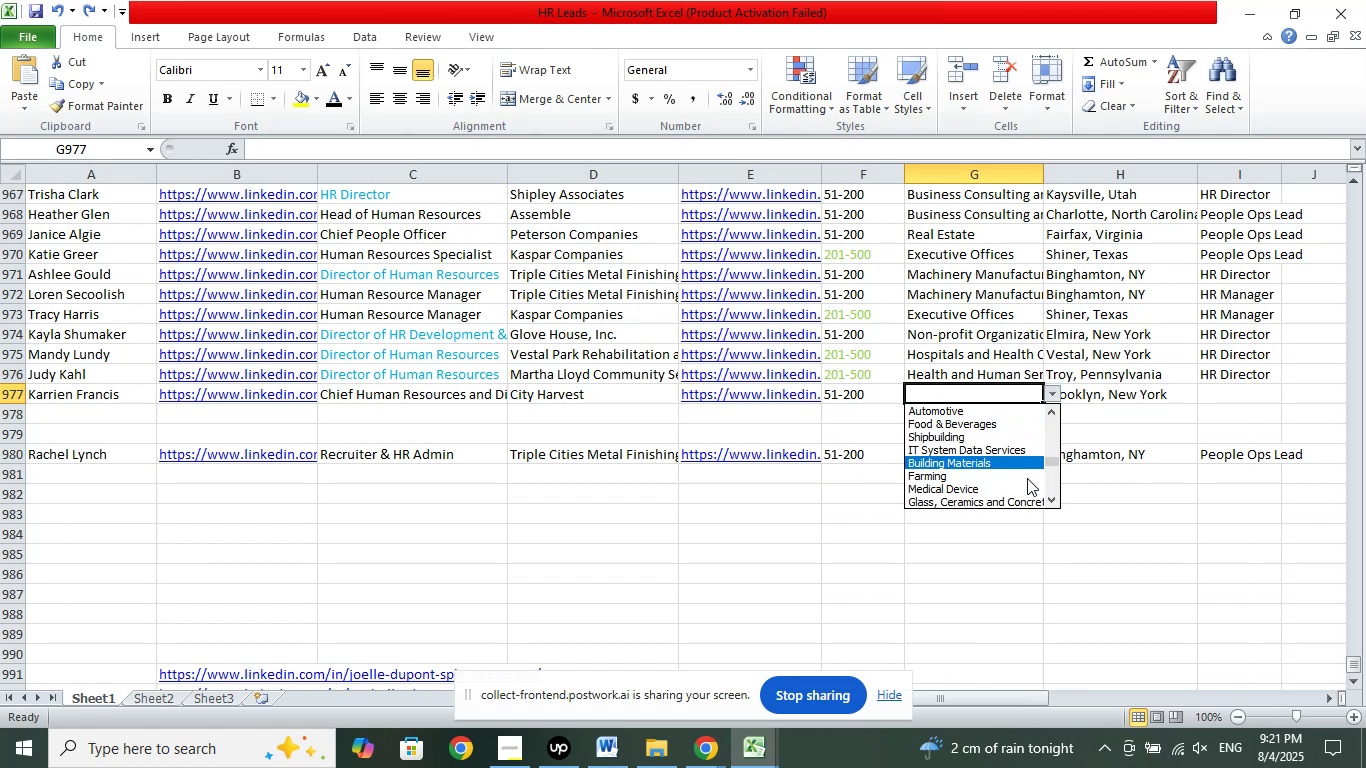 
key(ArrowUp)
 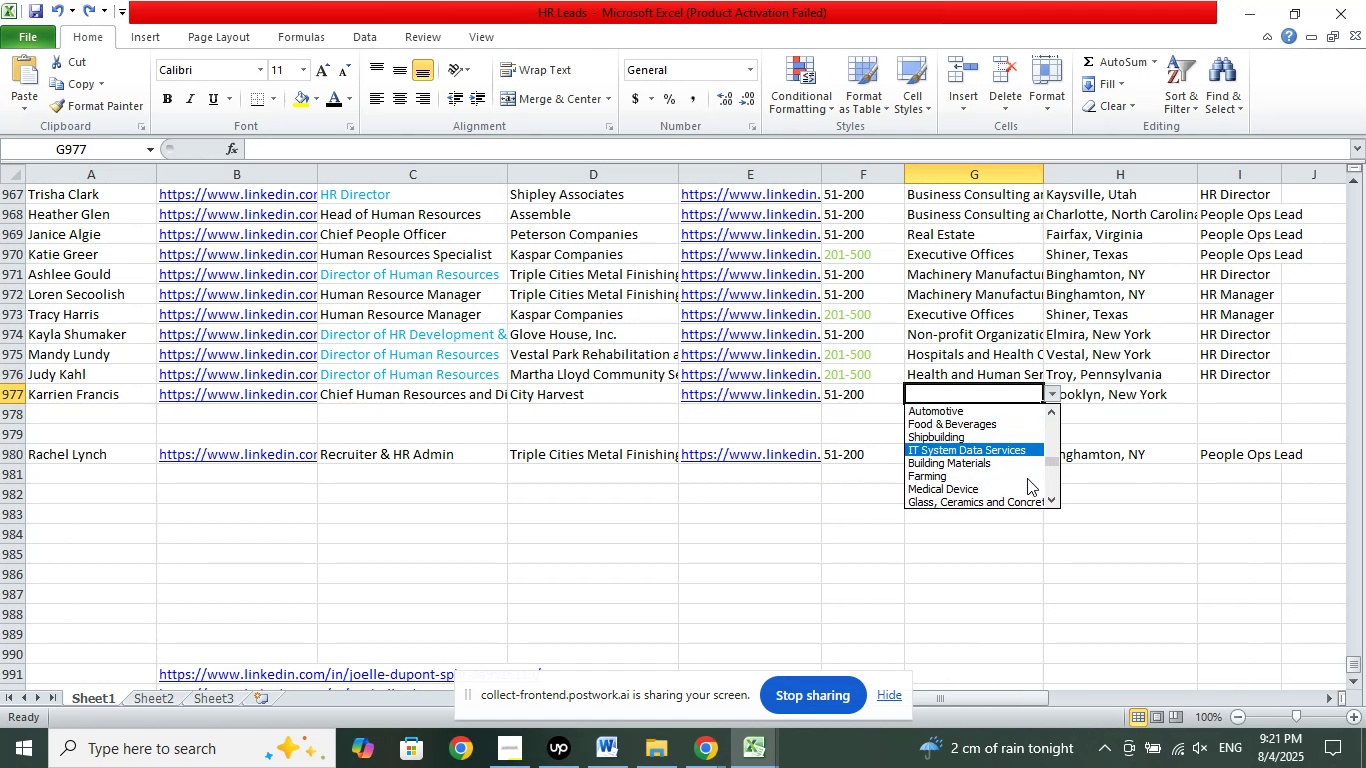 
key(ArrowUp)
 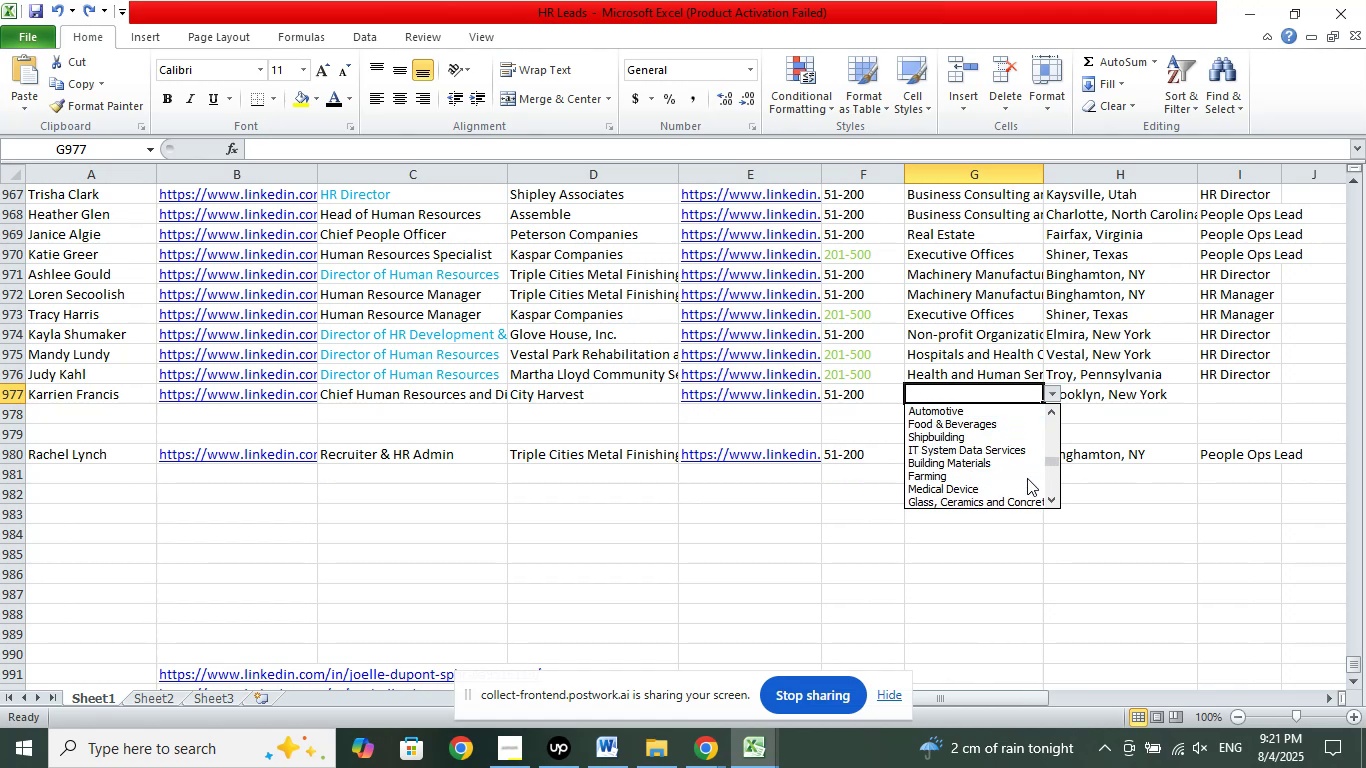 
key(ArrowUp)
 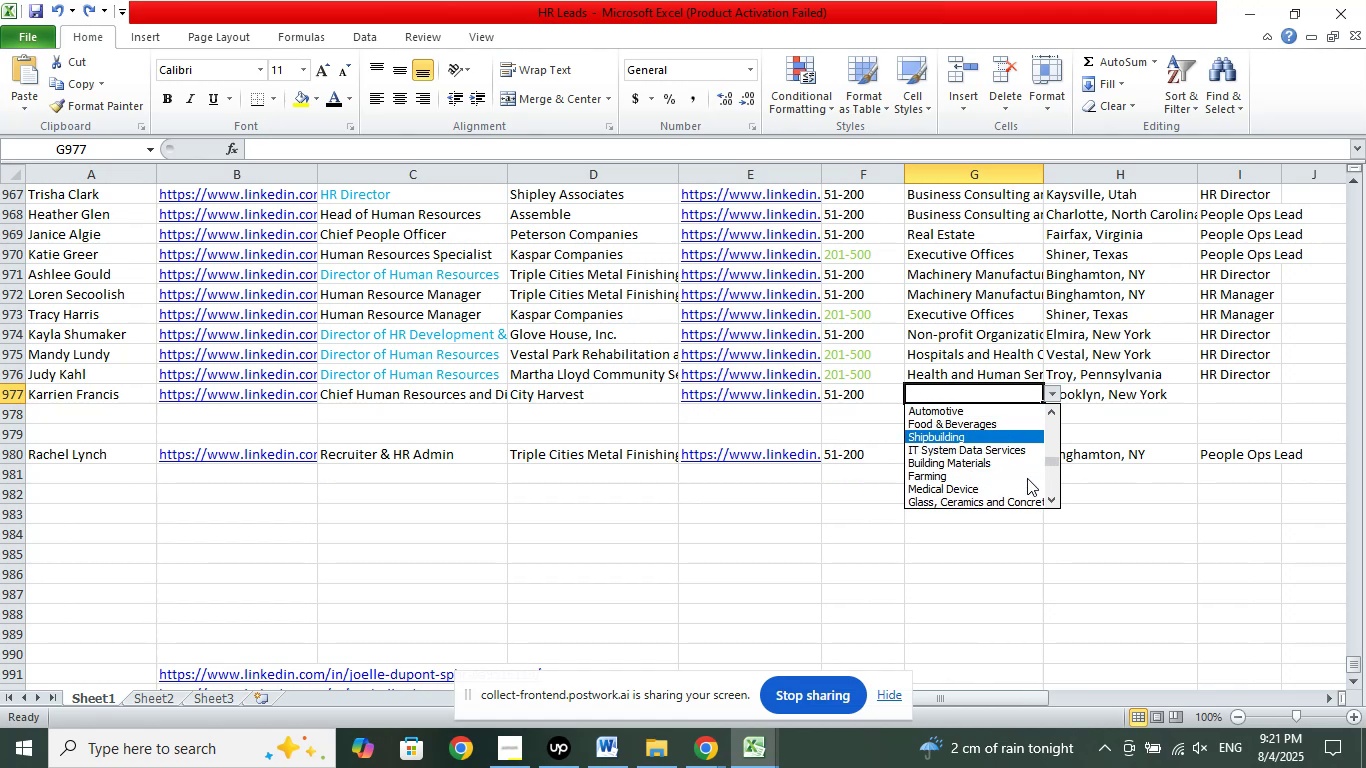 
key(ArrowUp)
 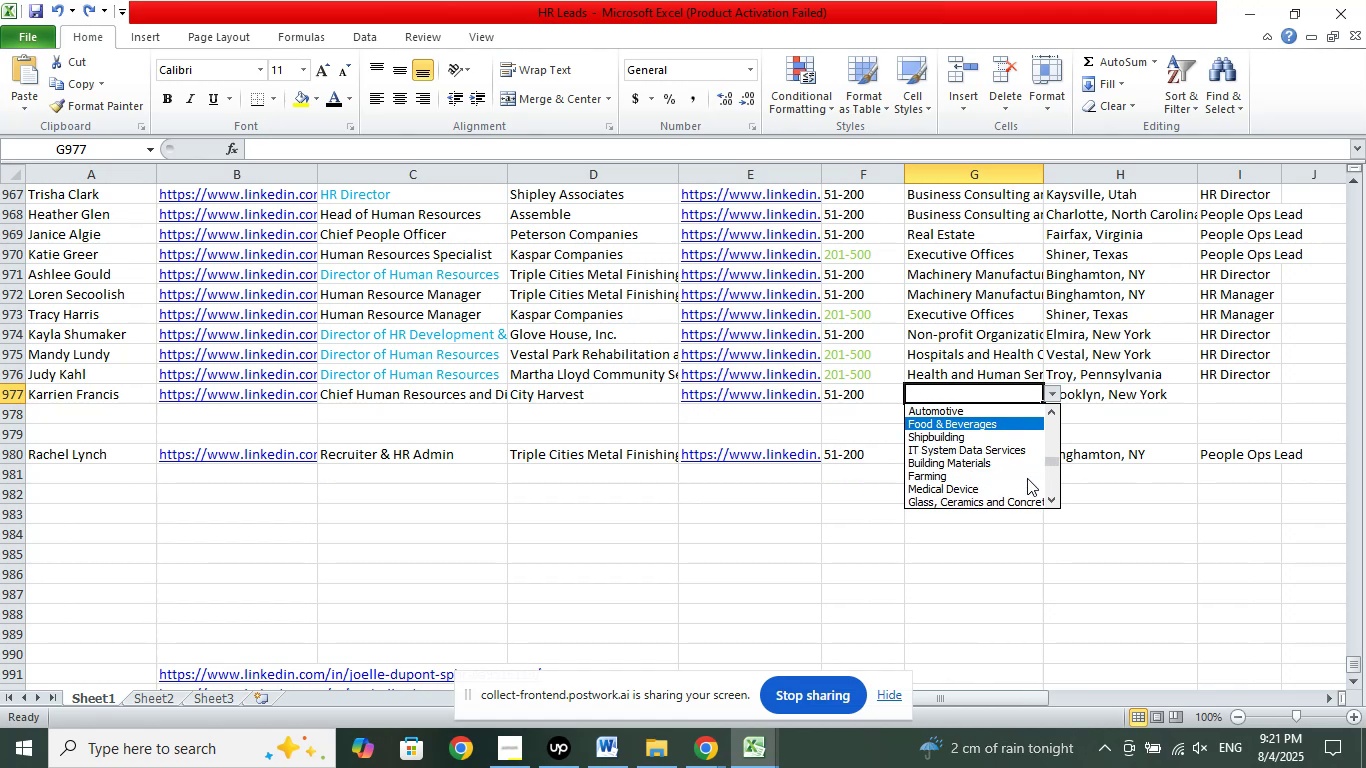 
key(ArrowUp)
 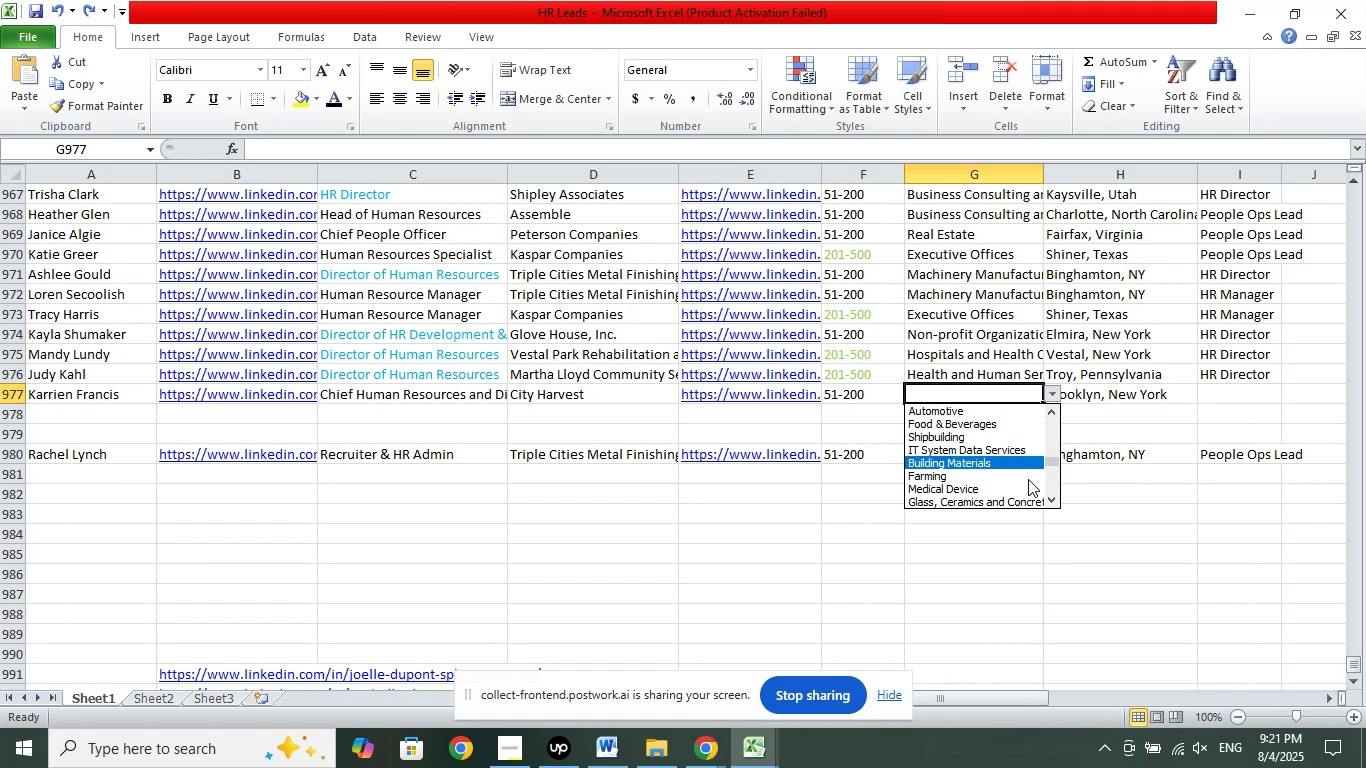 
key(ArrowUp)
 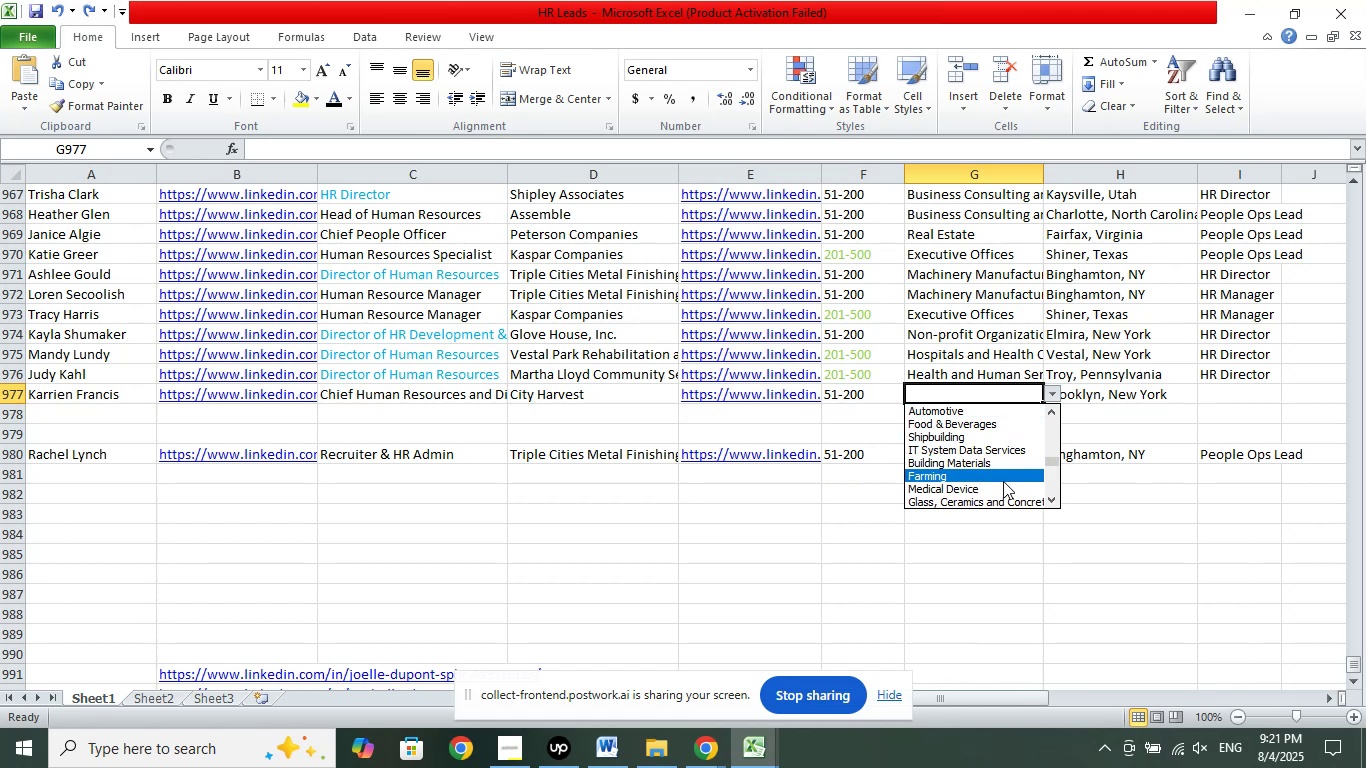 
key(ArrowUp)
 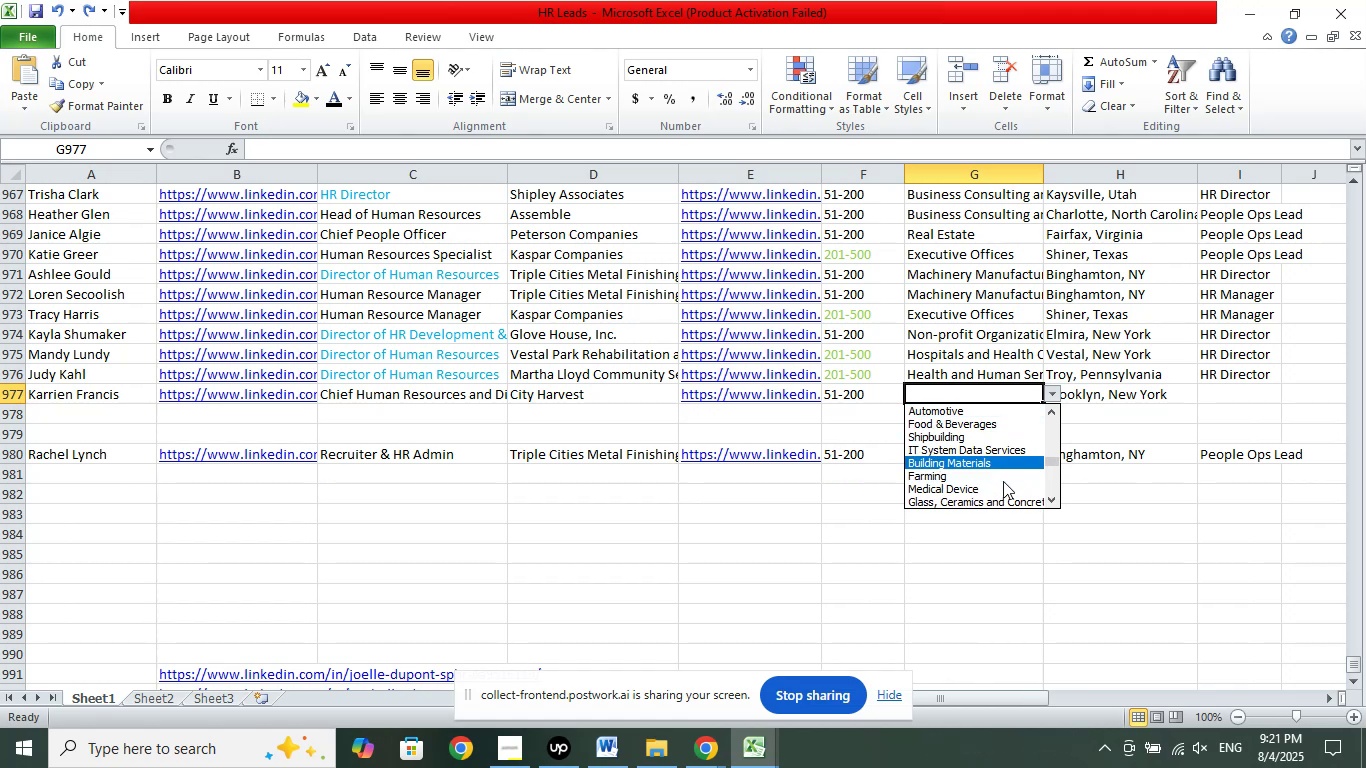 
key(ArrowUp)
 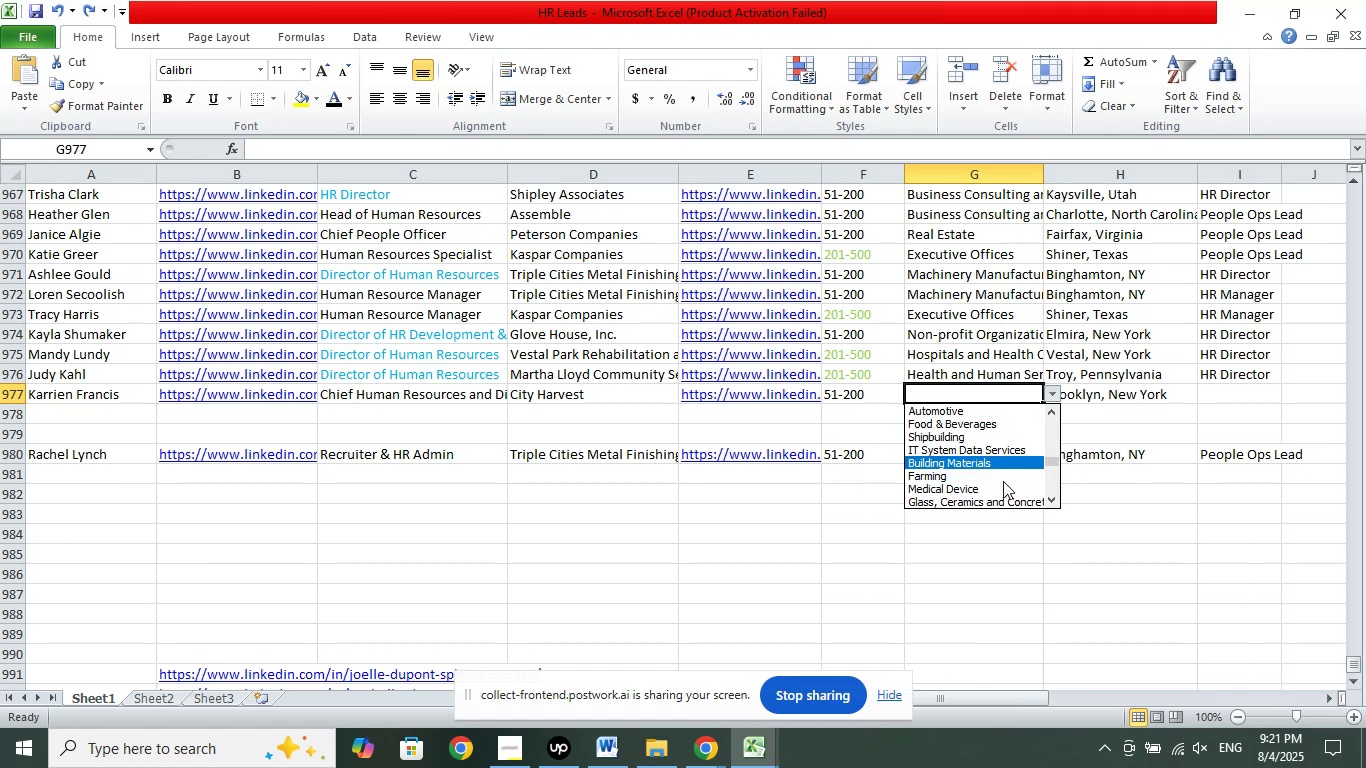 
key(ArrowUp)
 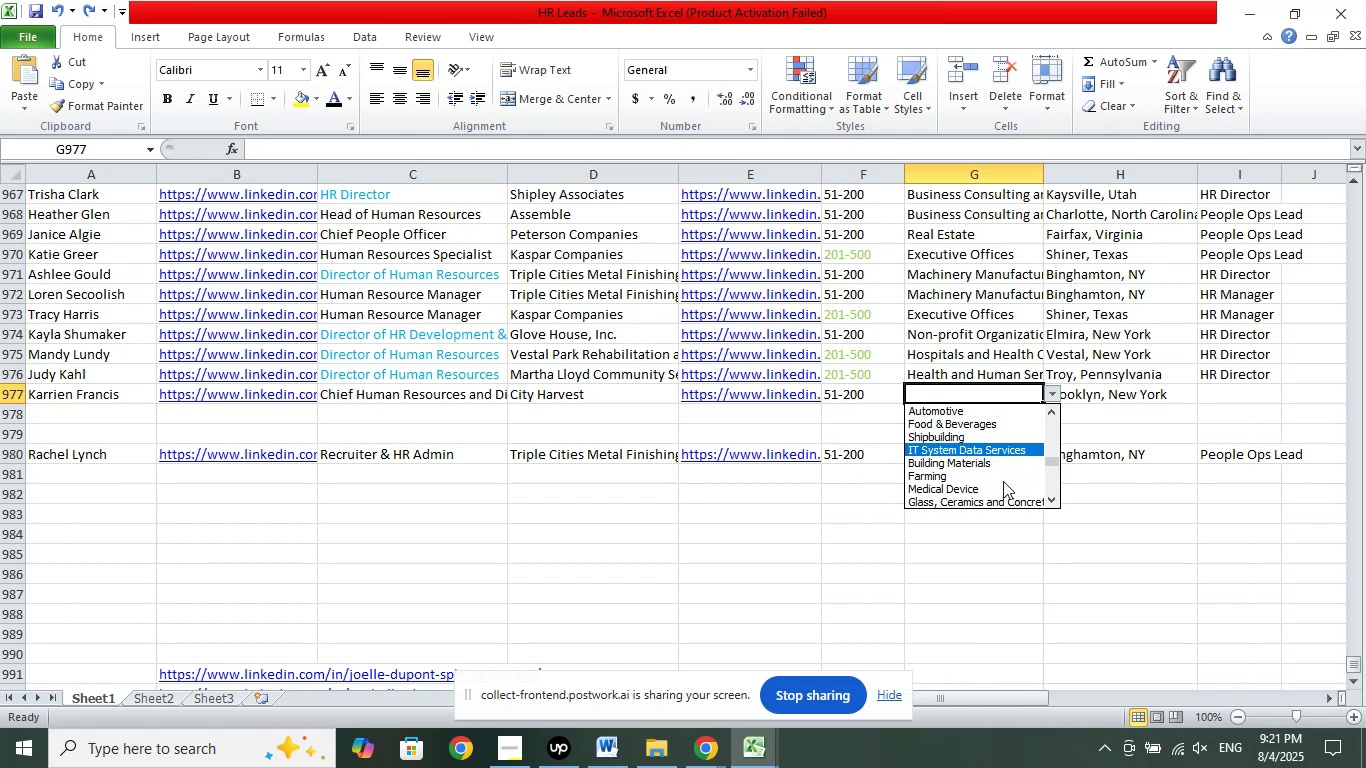 
key(ArrowUp)
 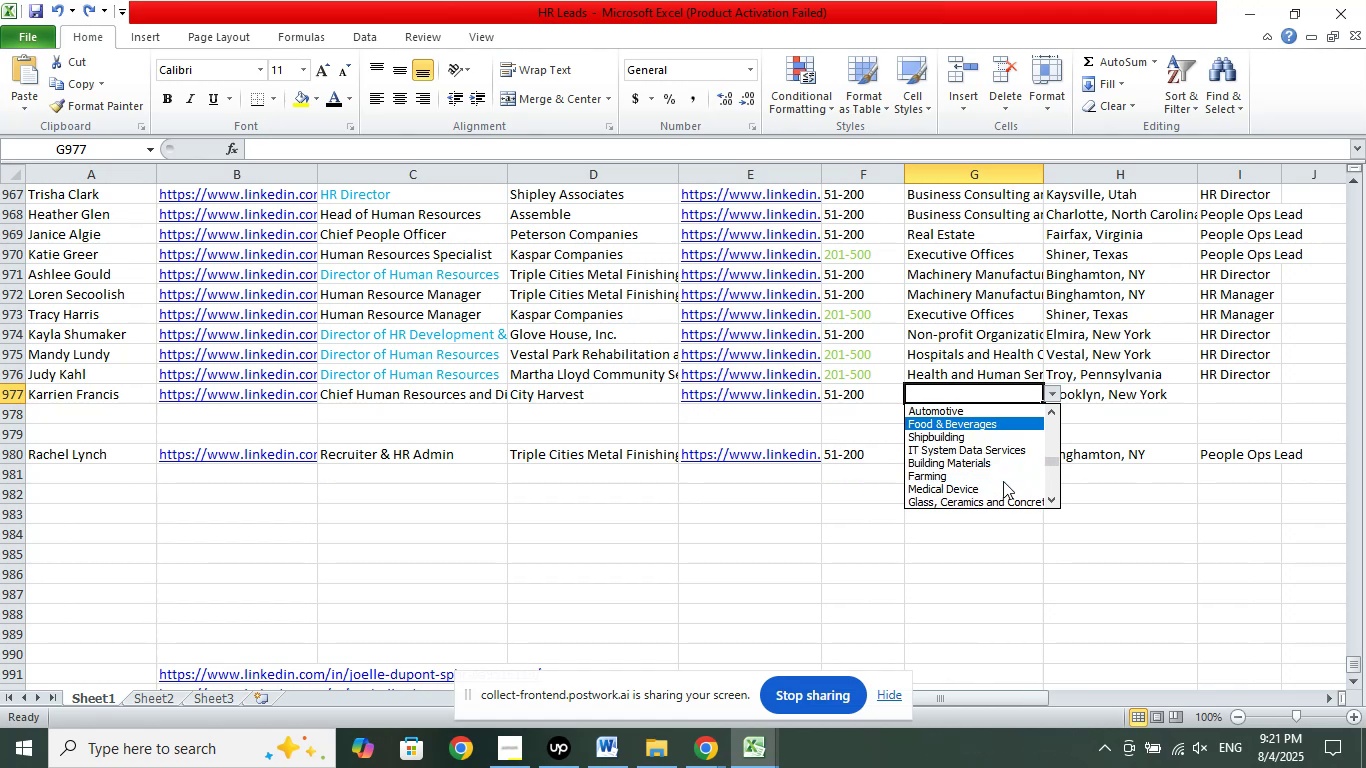 
key(ArrowUp)
 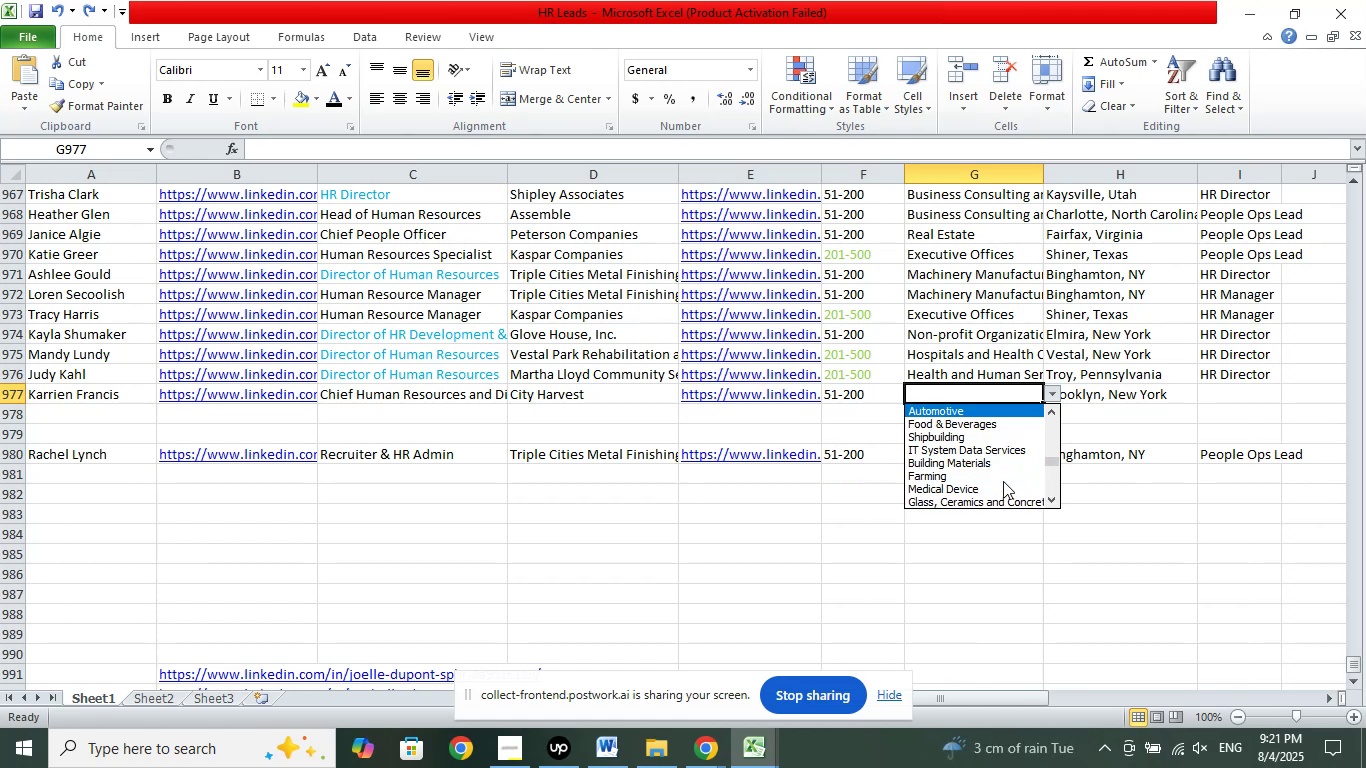 
key(ArrowUp)
 